 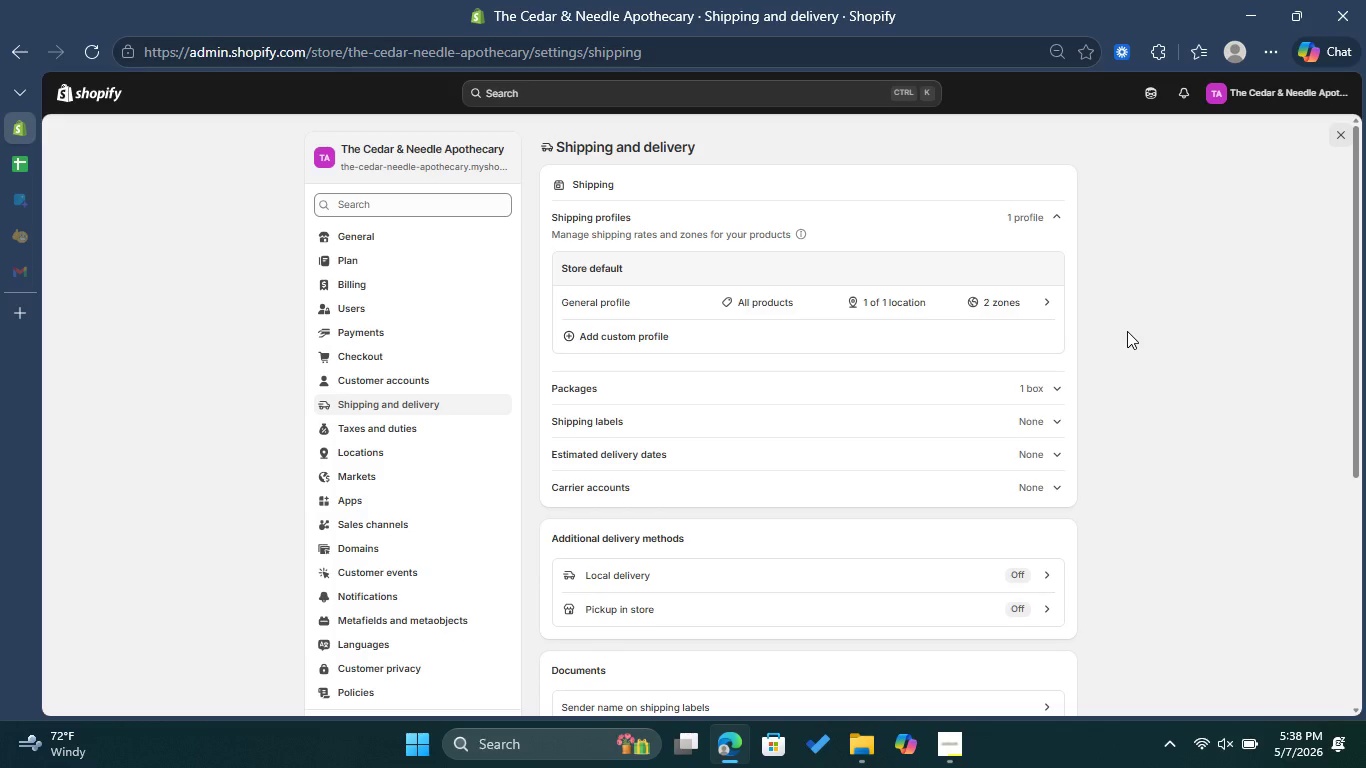 
left_click([653, 314])
 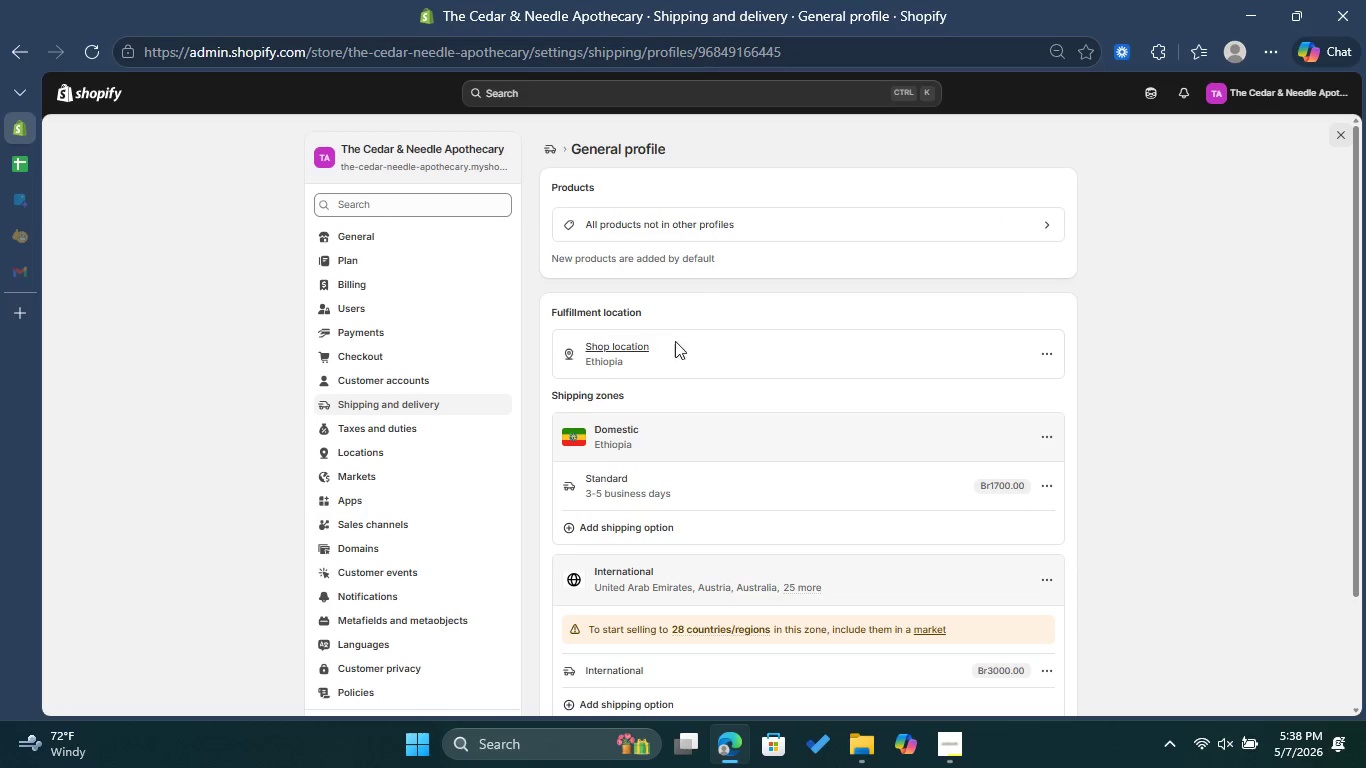 
wait(9.23)
 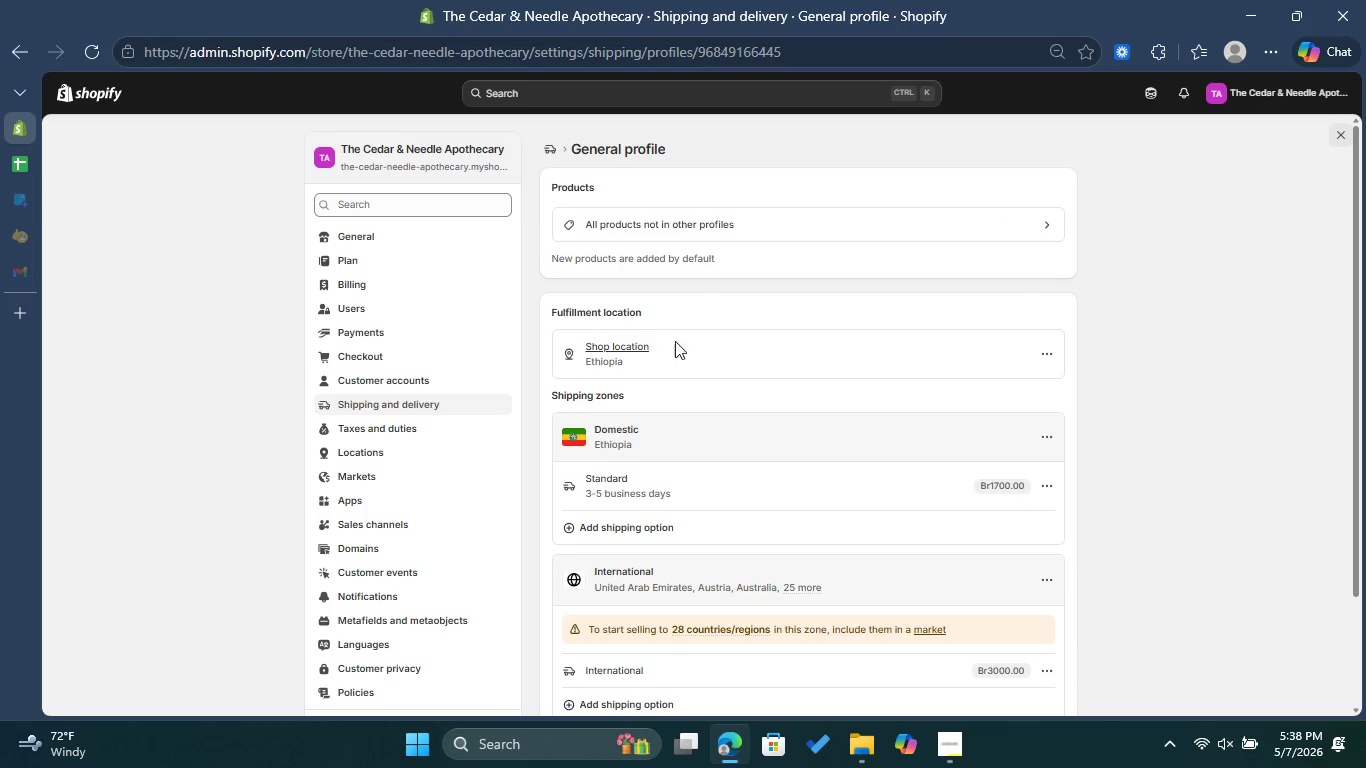 
scroll: coordinate [682, 402], scroll_direction: down, amount: 3.0
 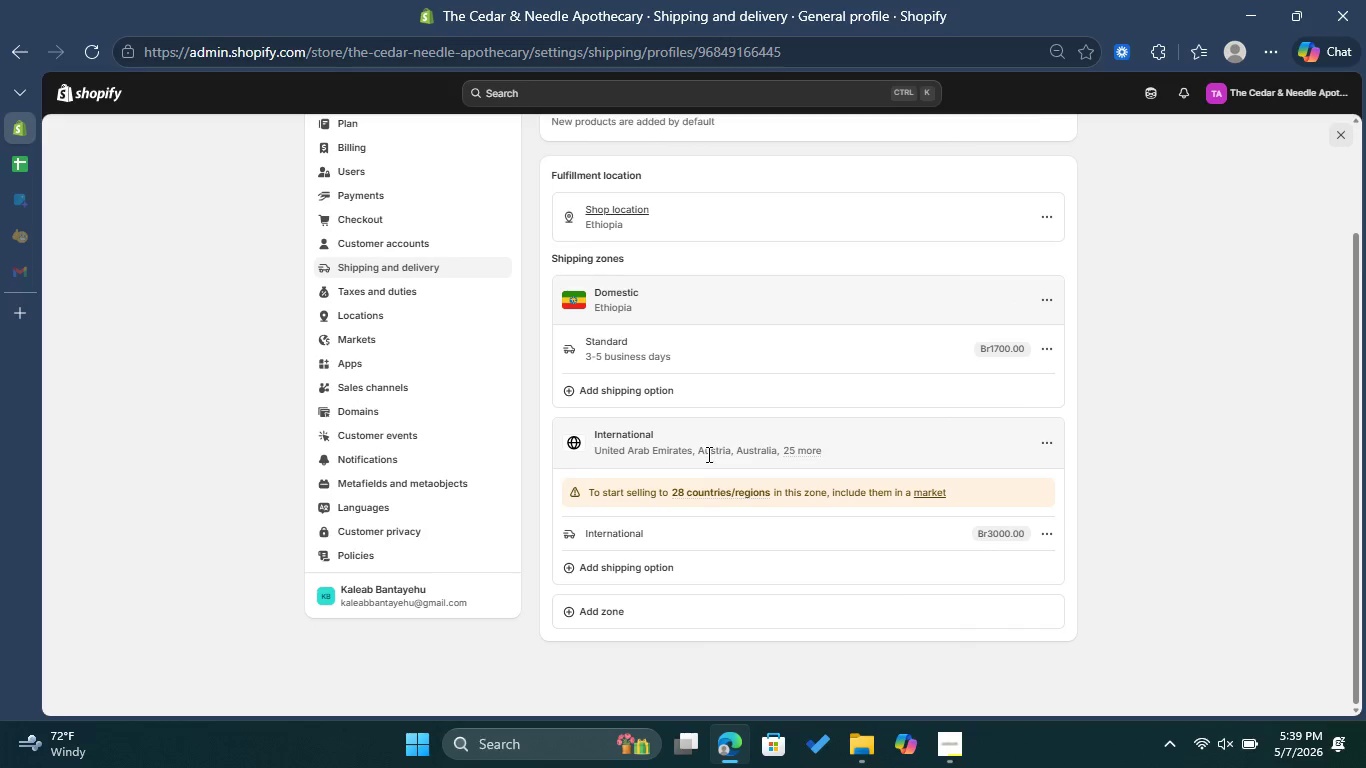 
wait(6.96)
 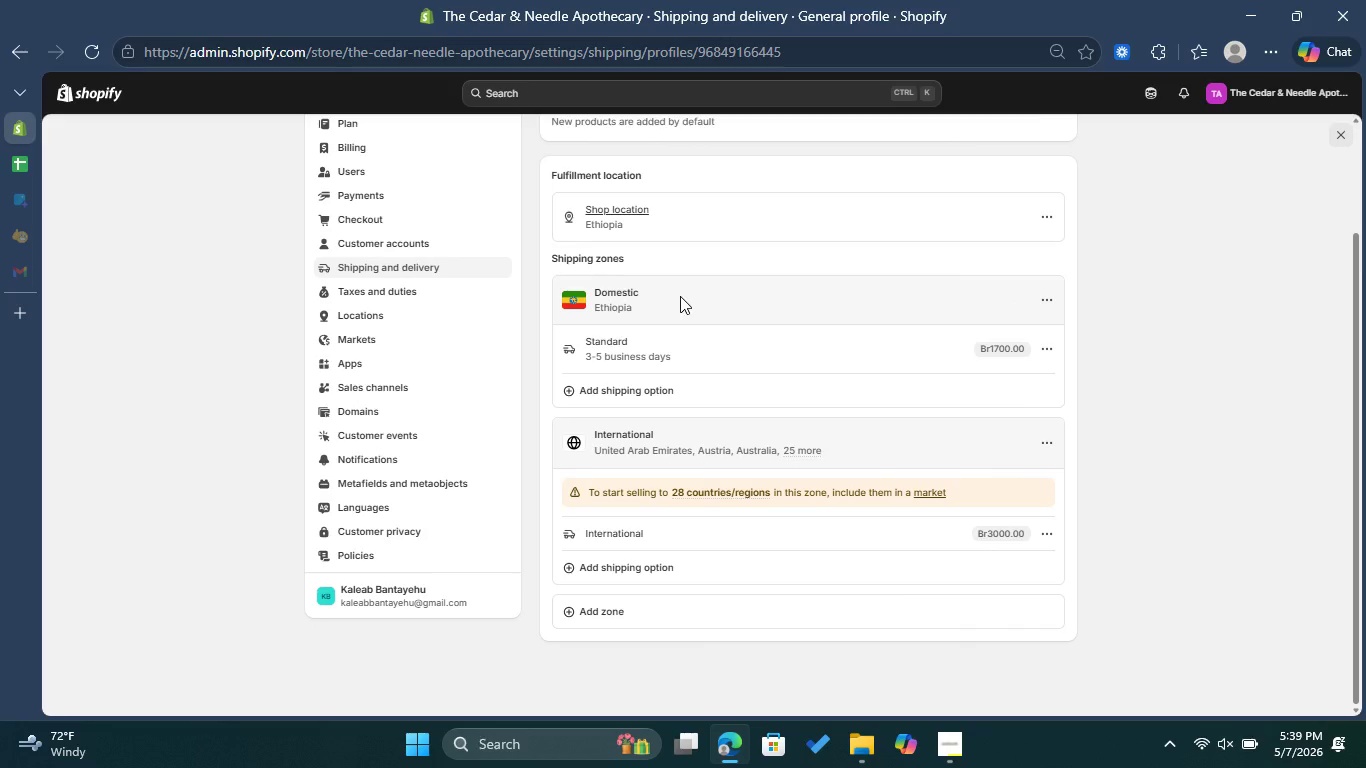 
left_click([653, 303])
 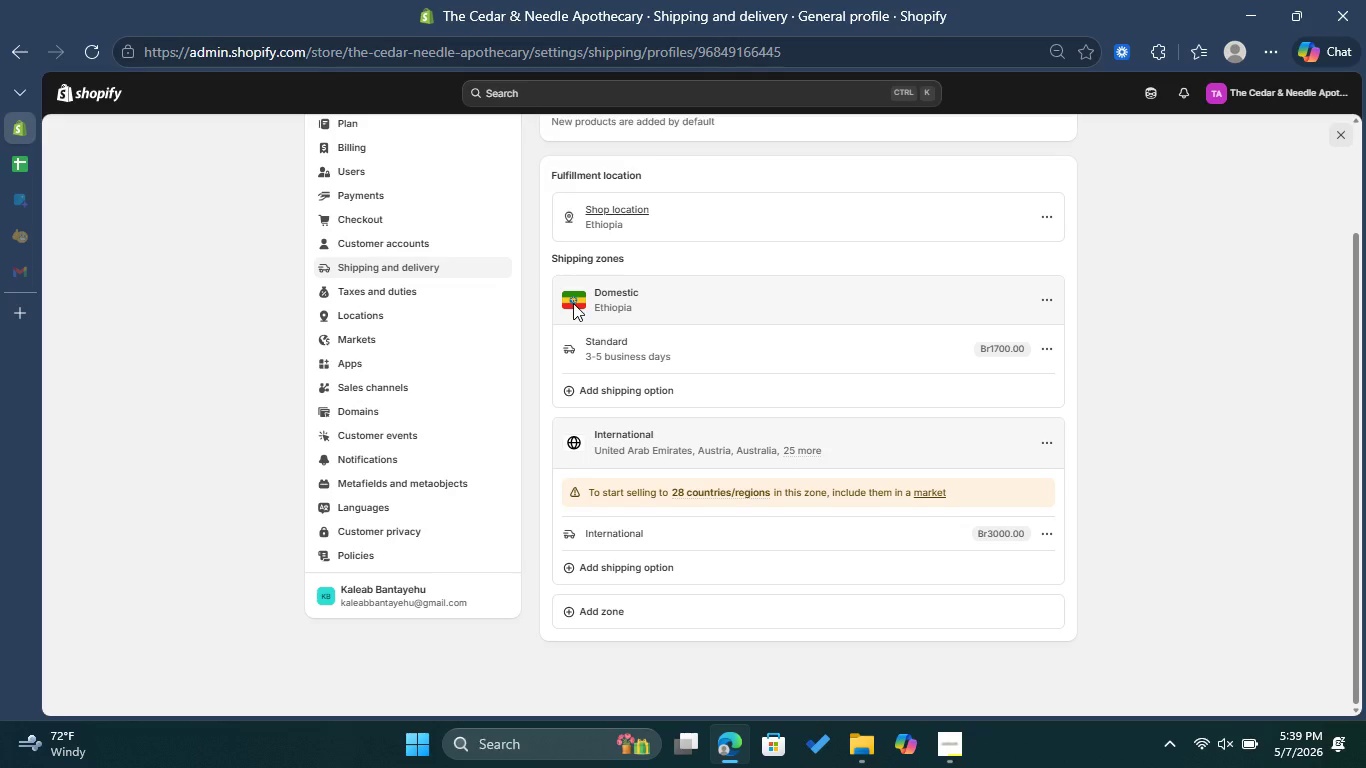 
left_click([573, 303])
 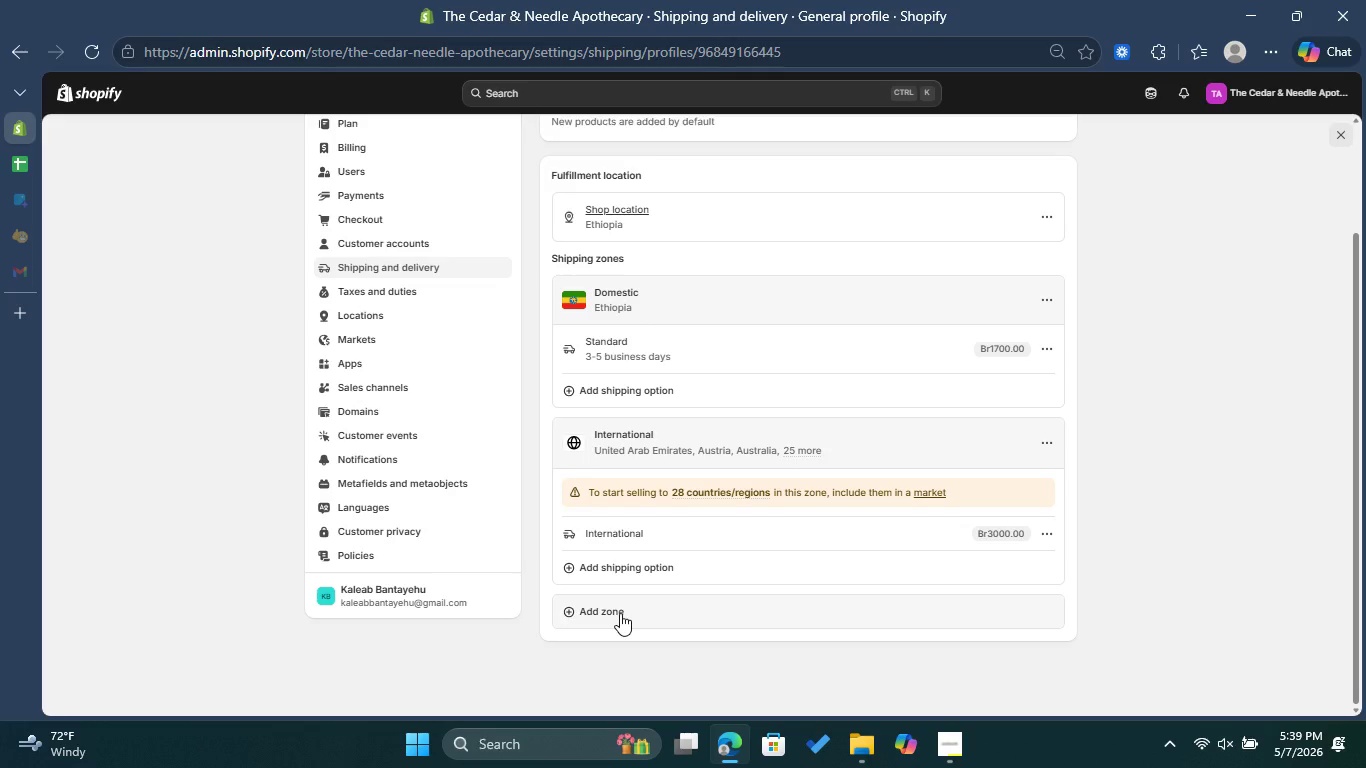 
left_click([620, 613])
 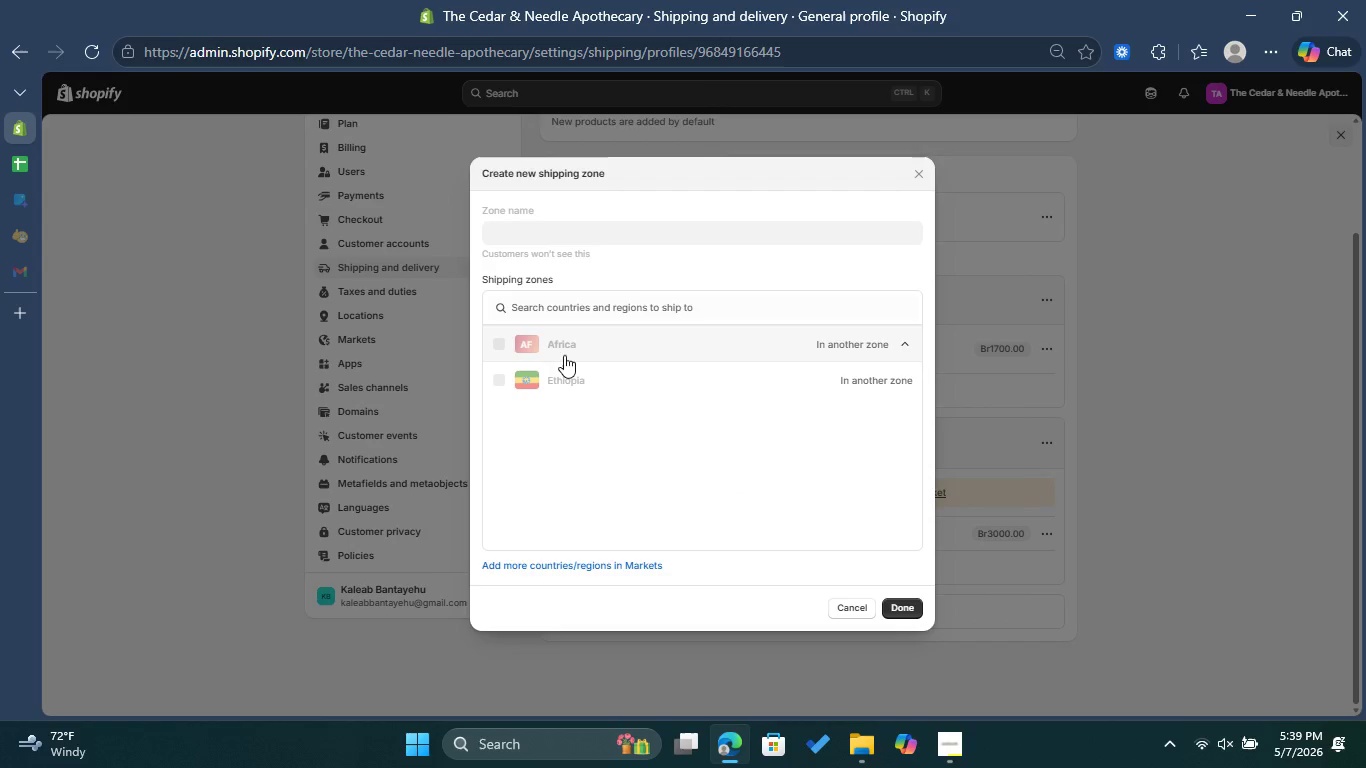 
left_click([543, 384])
 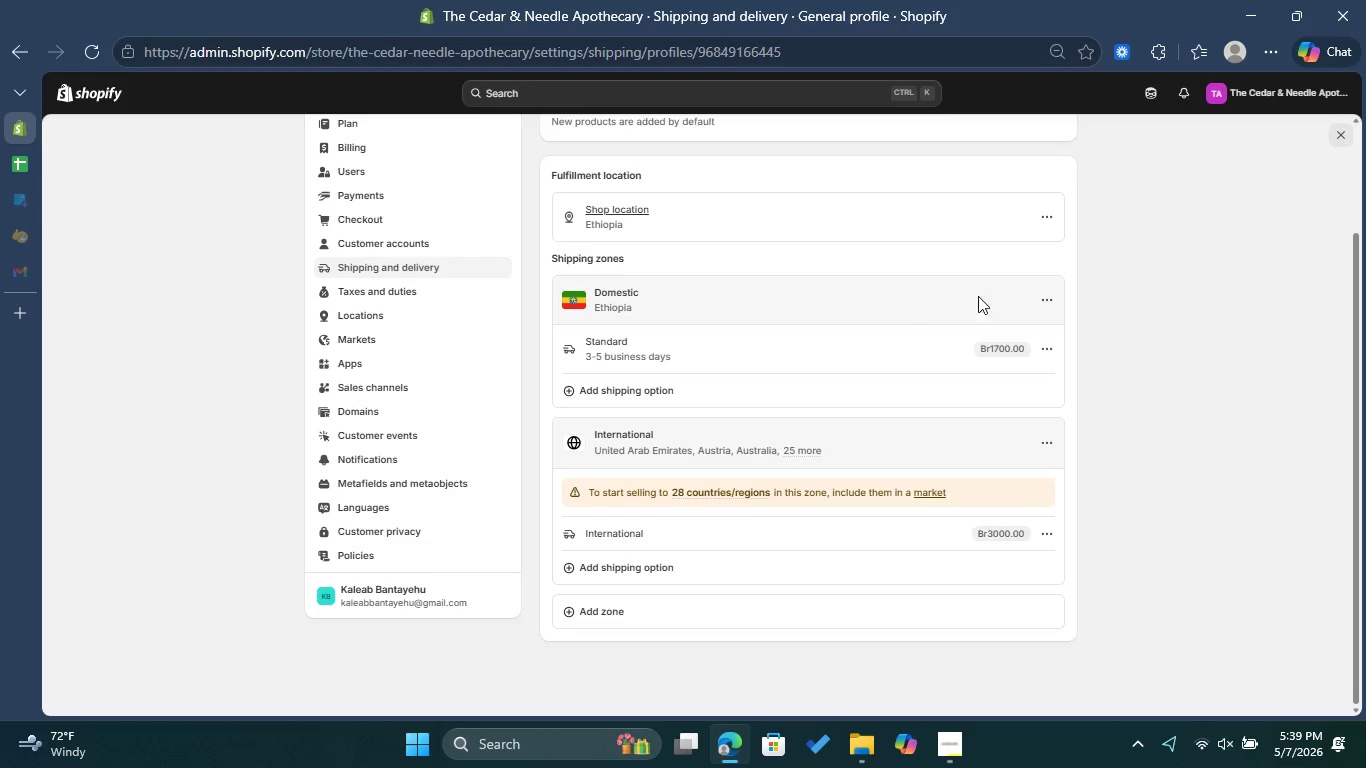 
left_click([1042, 294])
 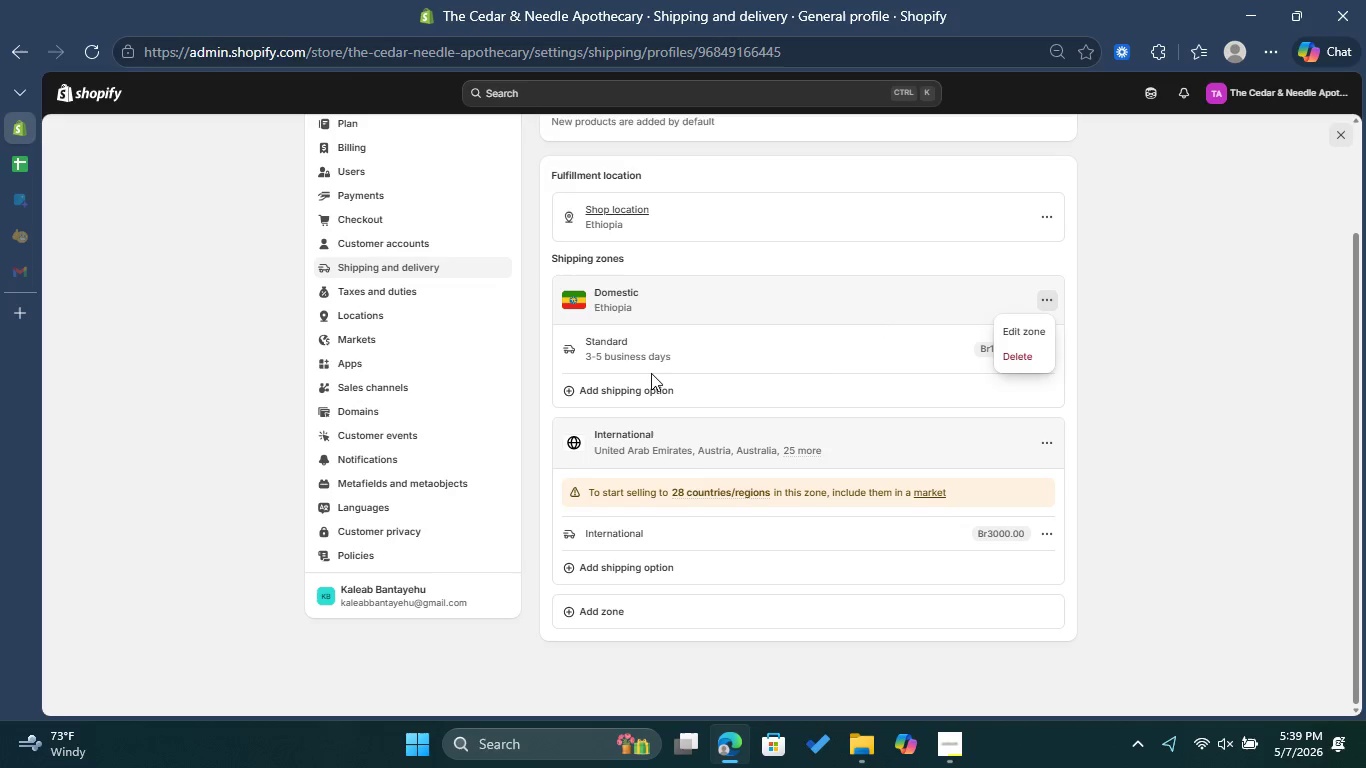 
left_click([658, 344])
 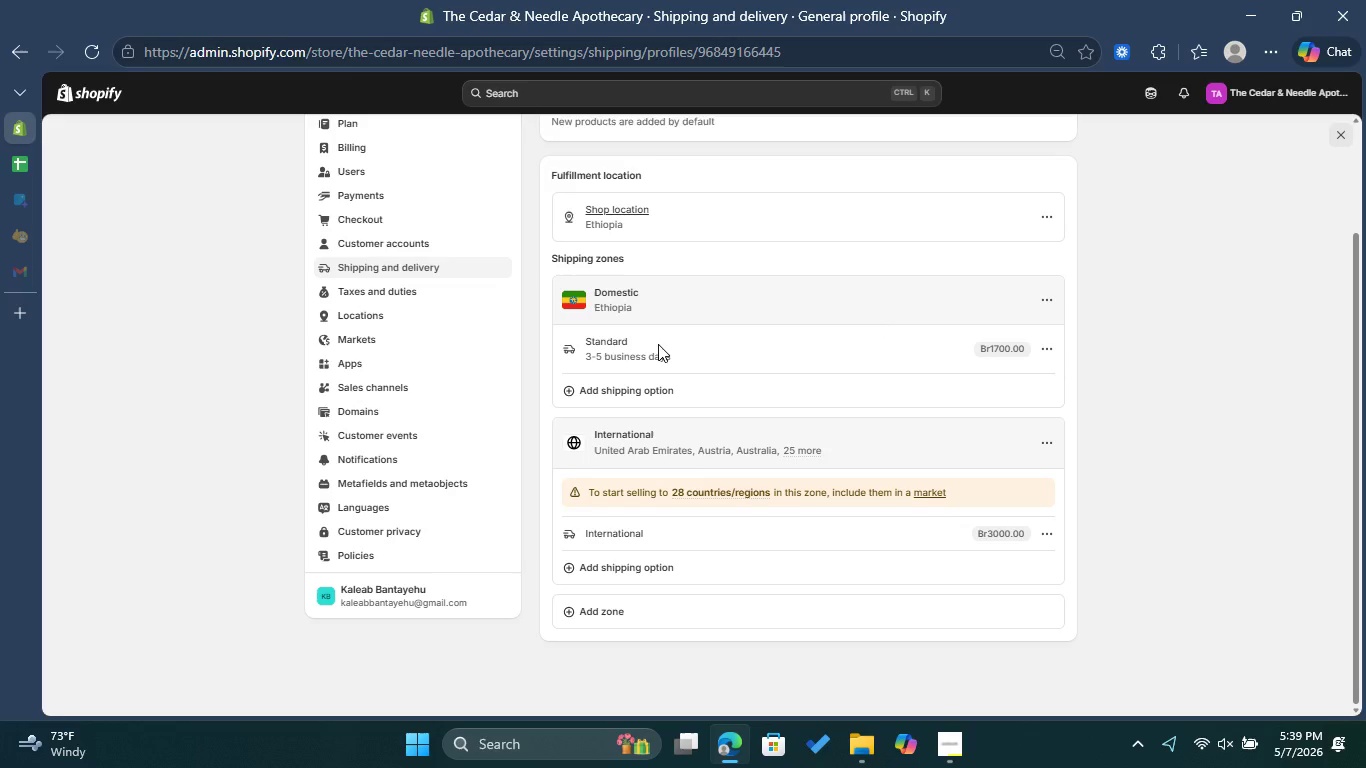 
left_click([658, 344])
 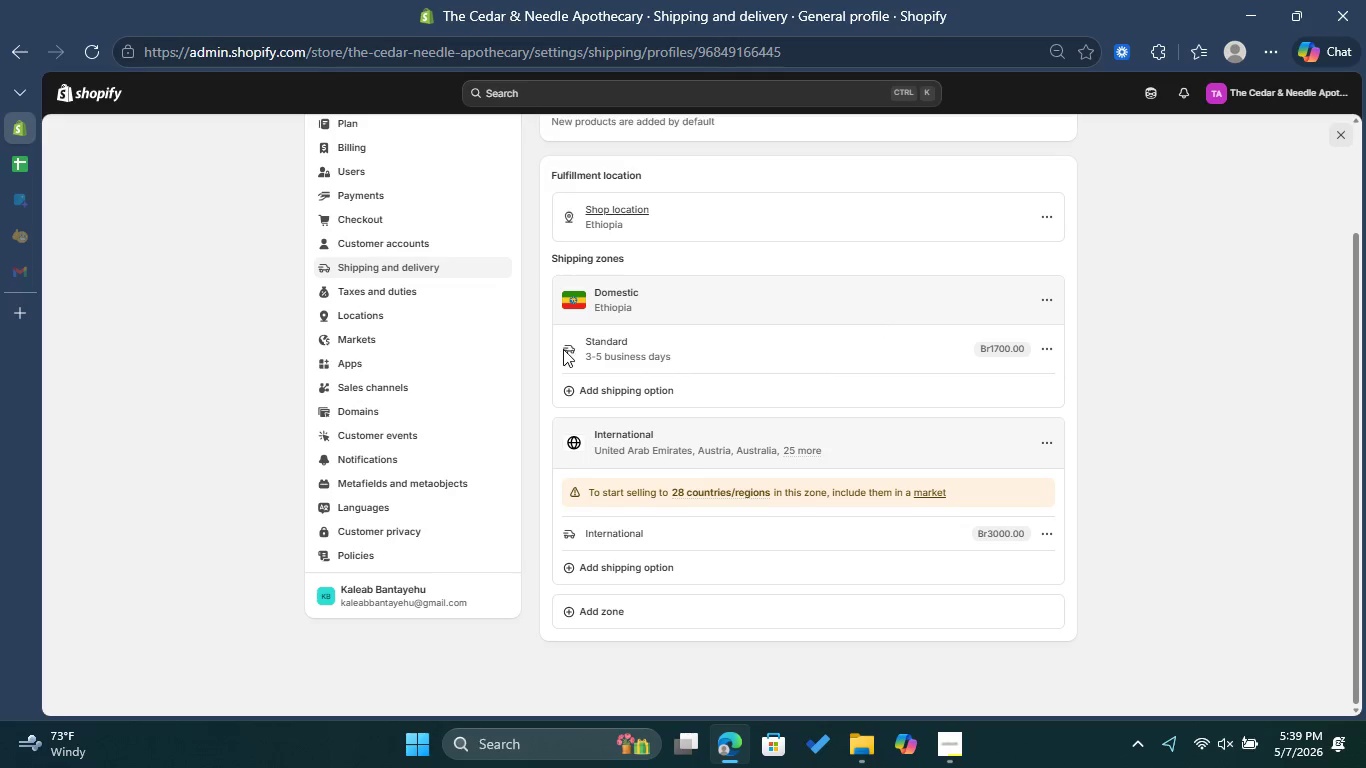 
left_click([574, 348])
 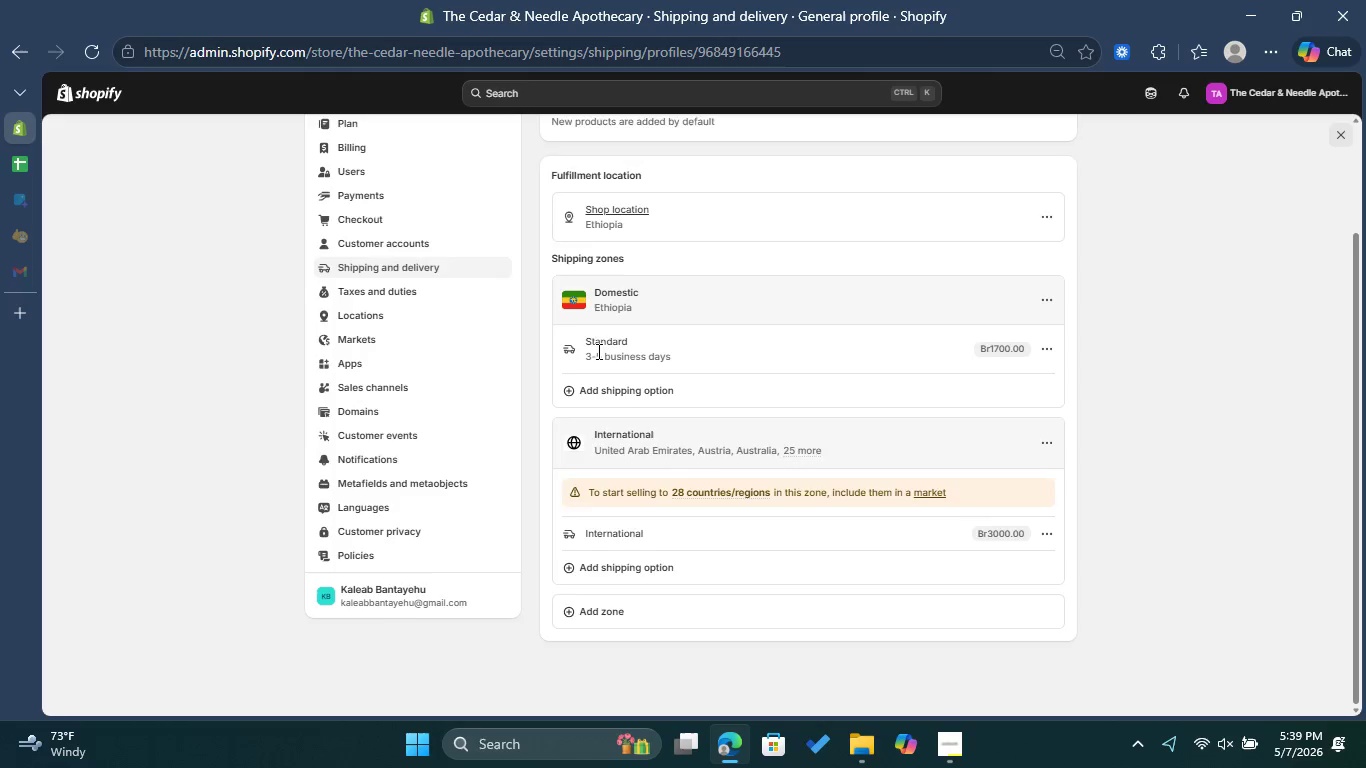 
scroll: coordinate [626, 340], scroll_direction: up, amount: 2.0
 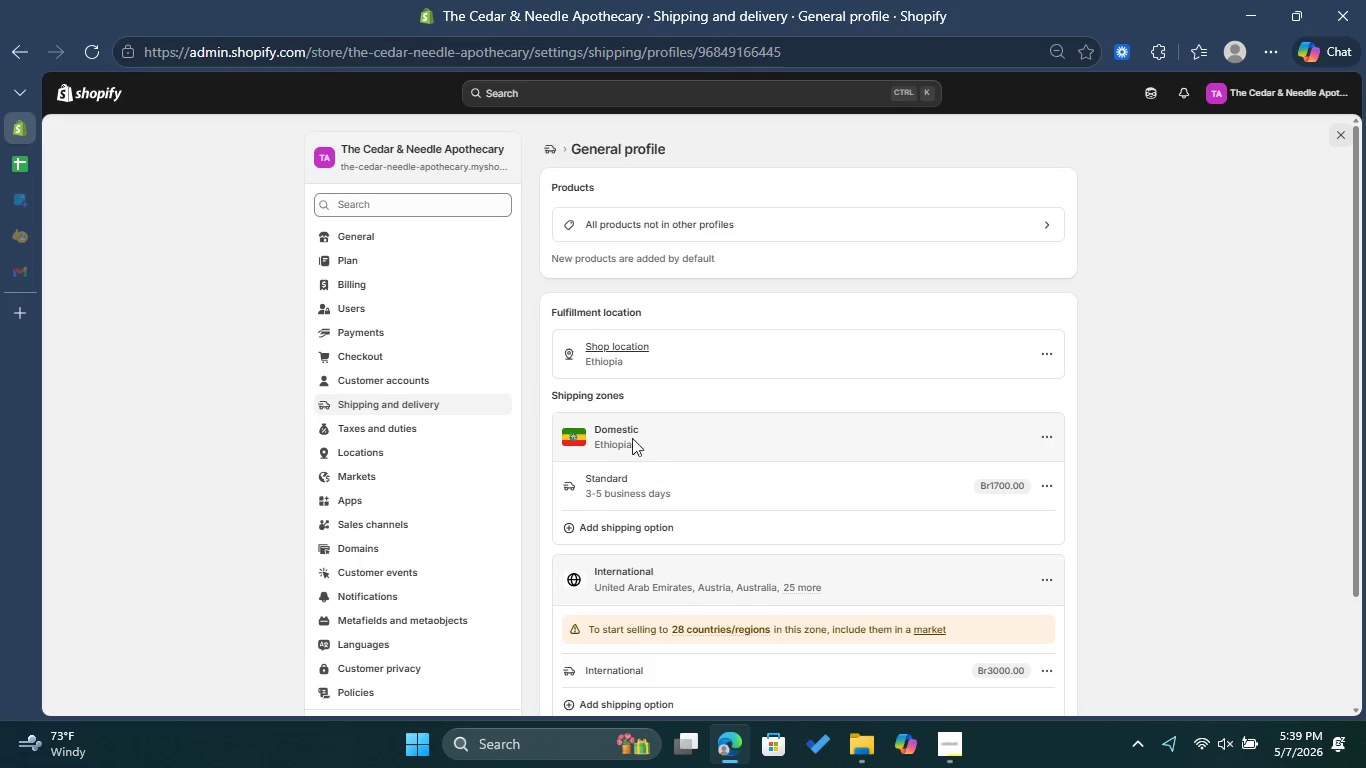 
left_click([631, 437])
 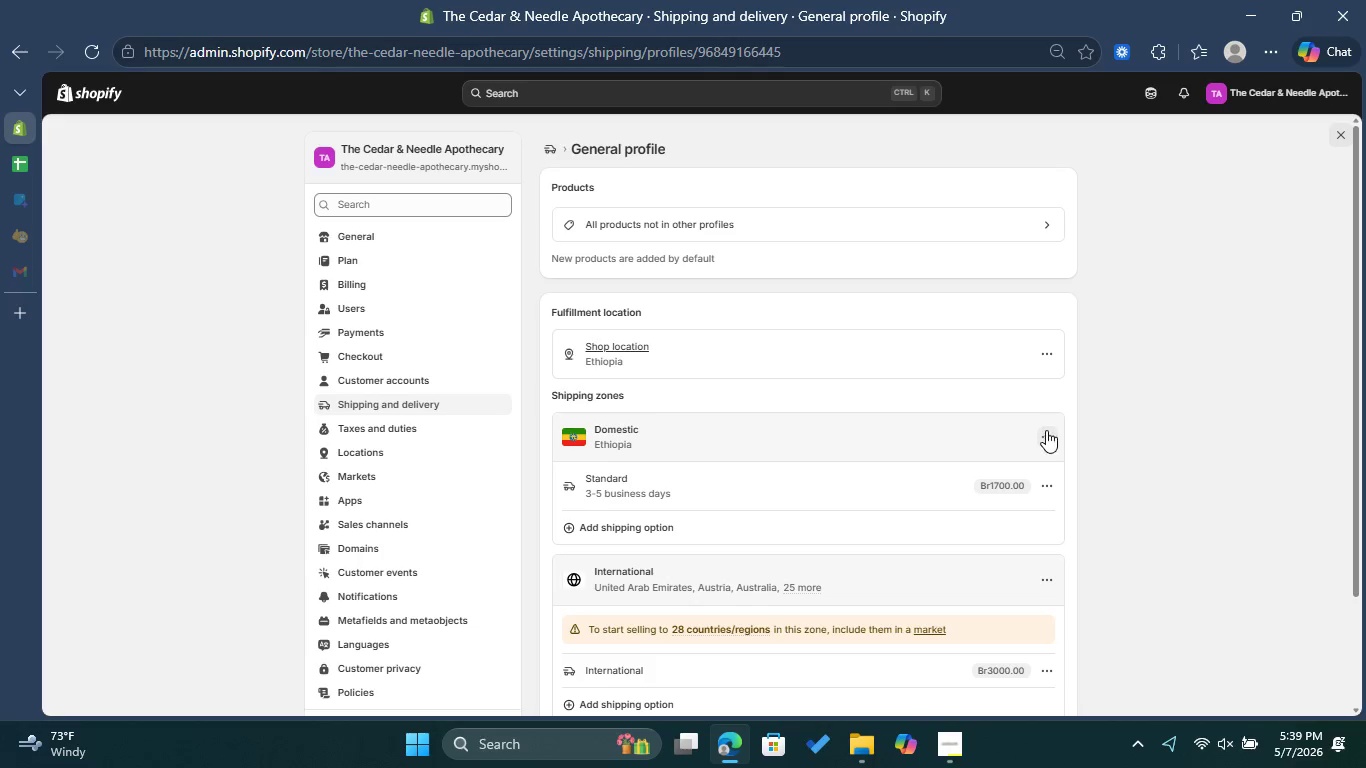 
left_click([1050, 435])
 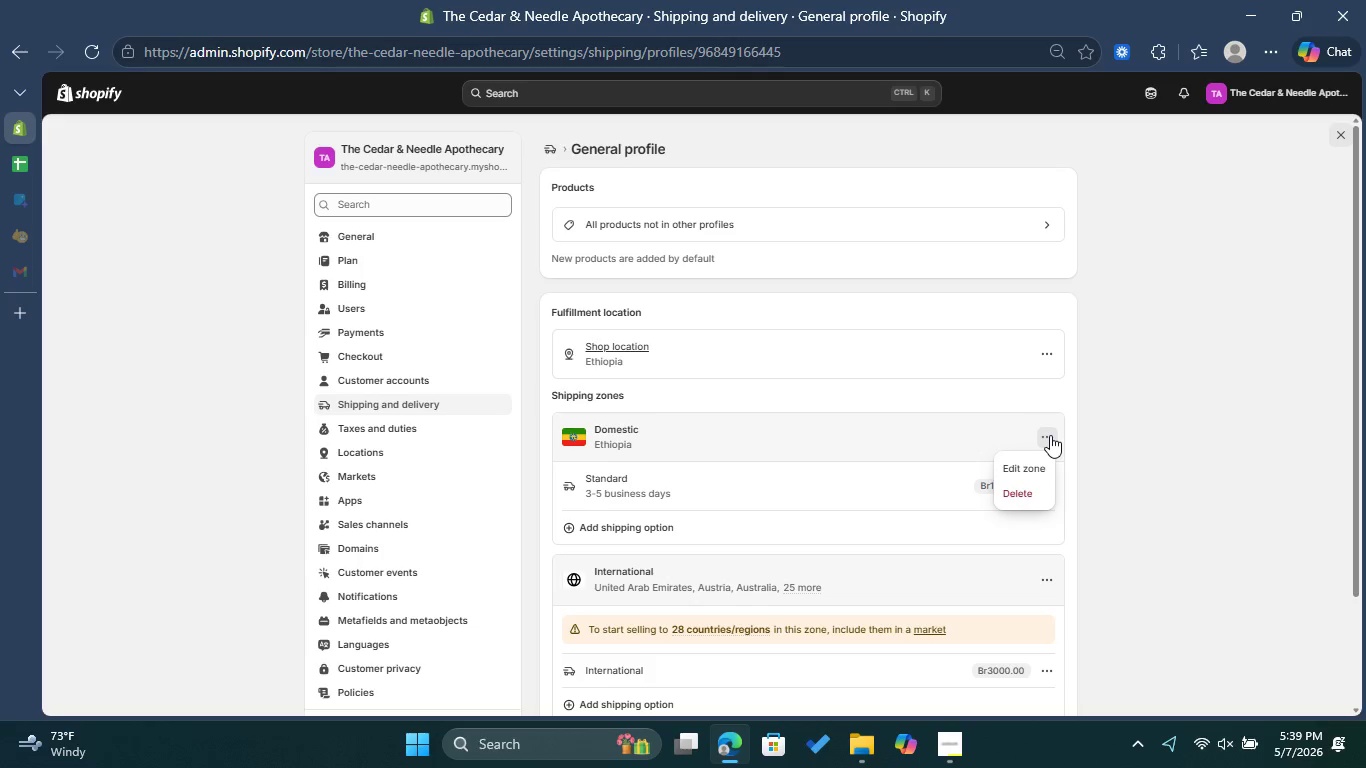 
left_click([1050, 435])
 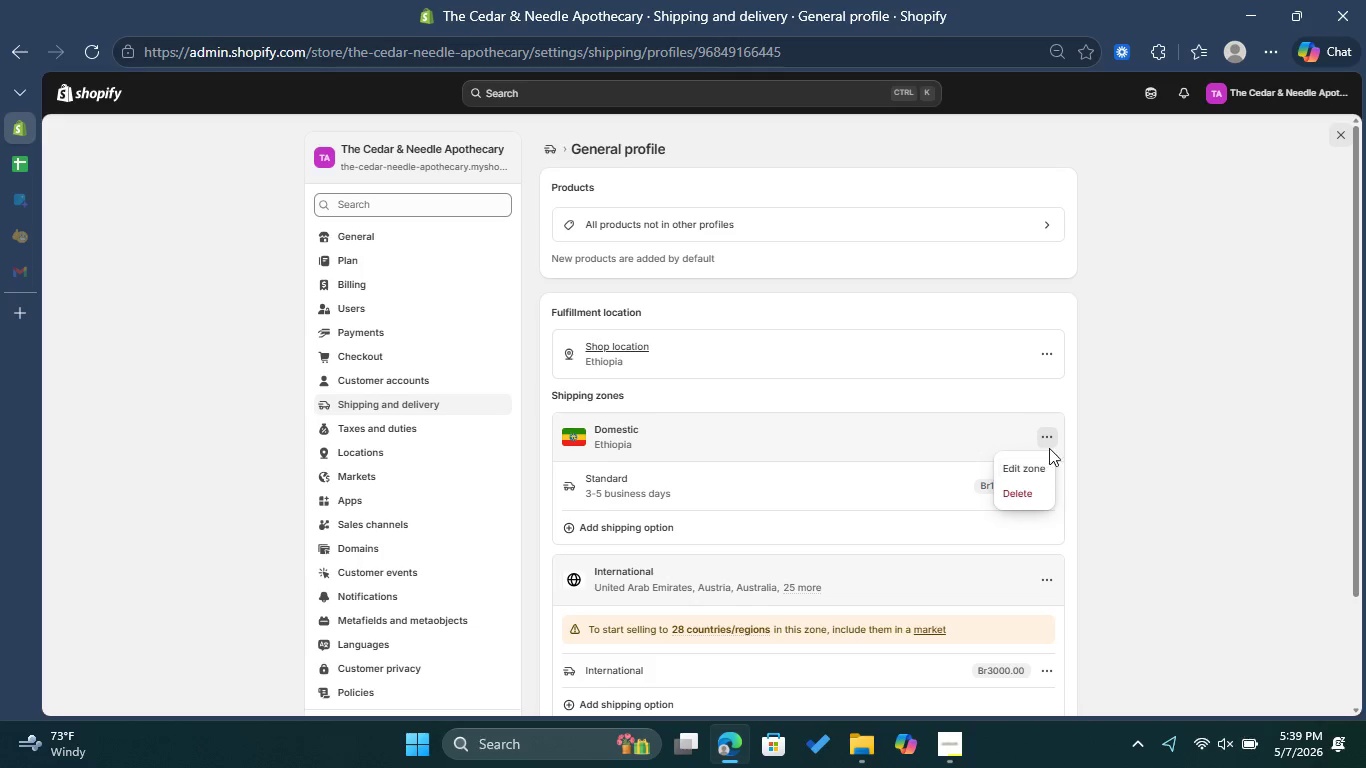 
left_click([1049, 444])
 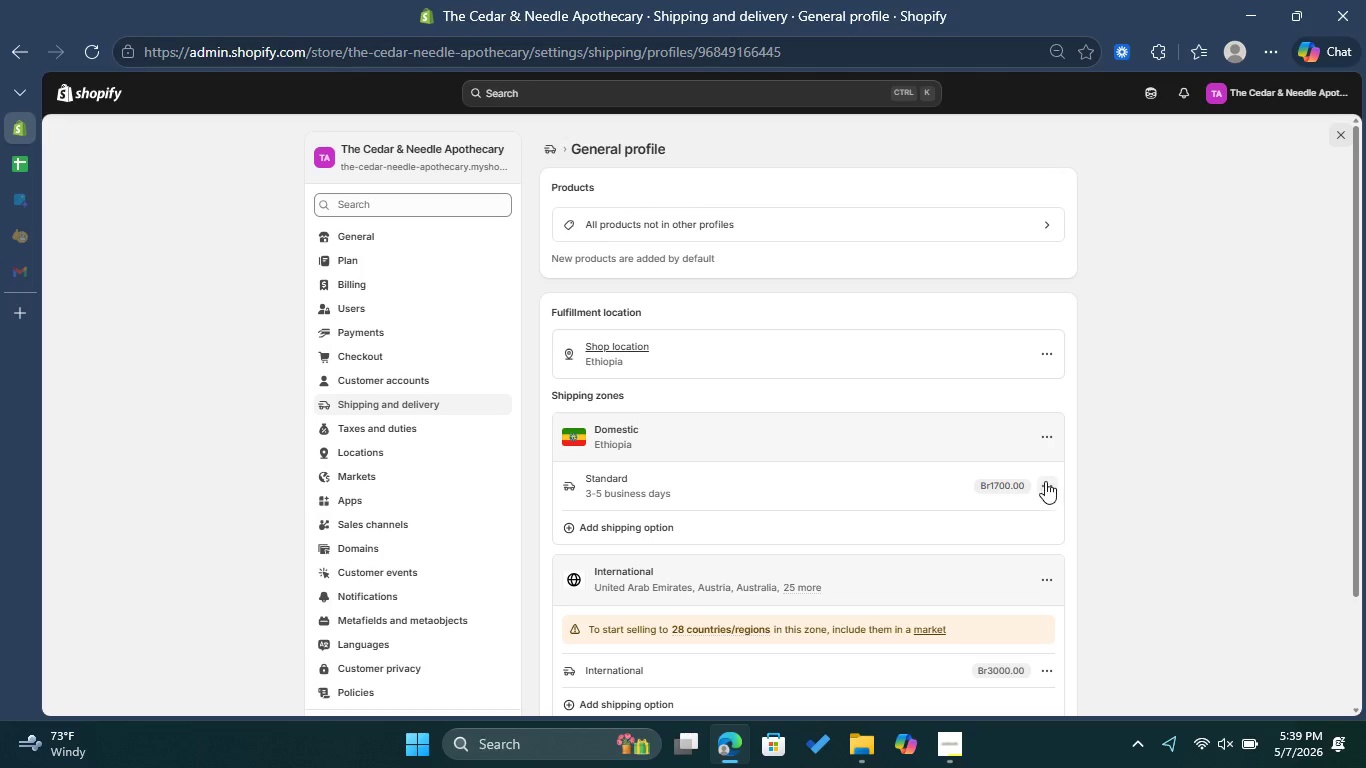 
left_click([1045, 482])
 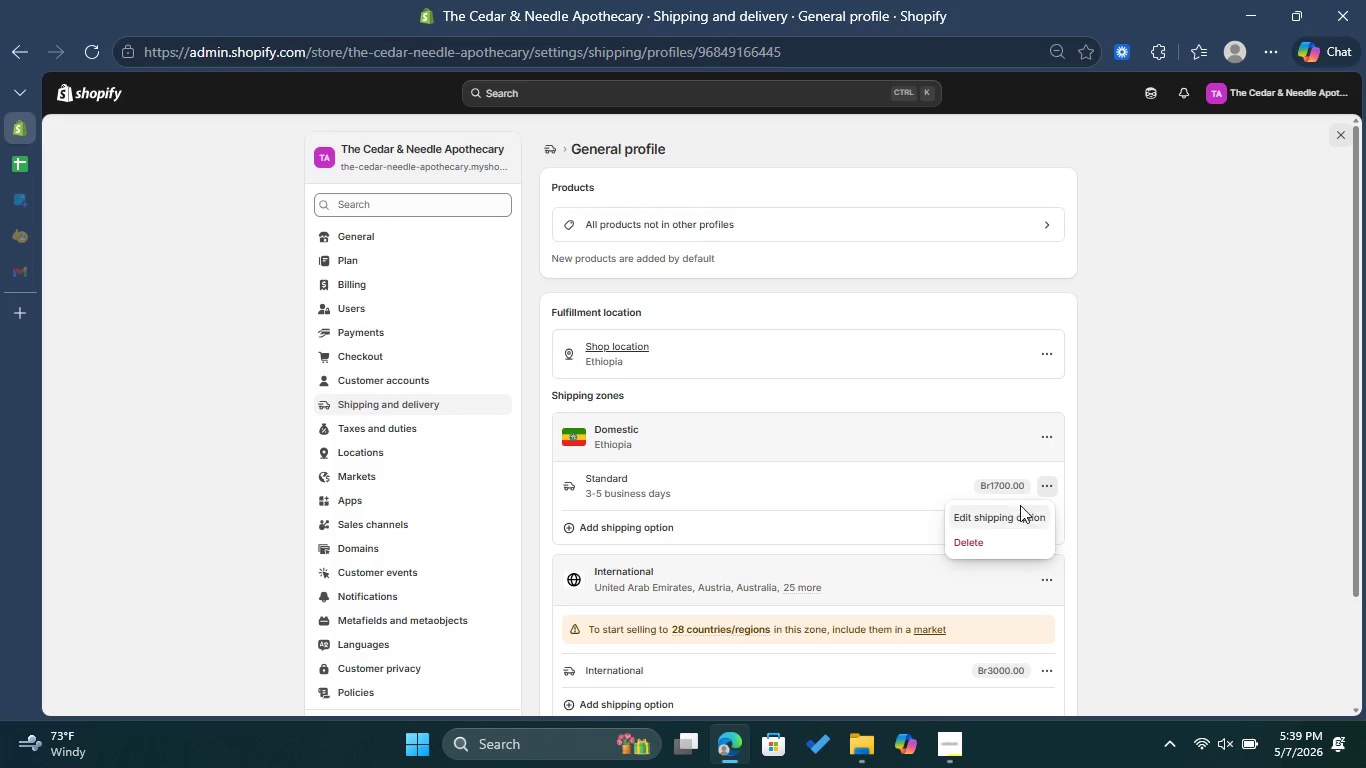 
left_click([1020, 511])
 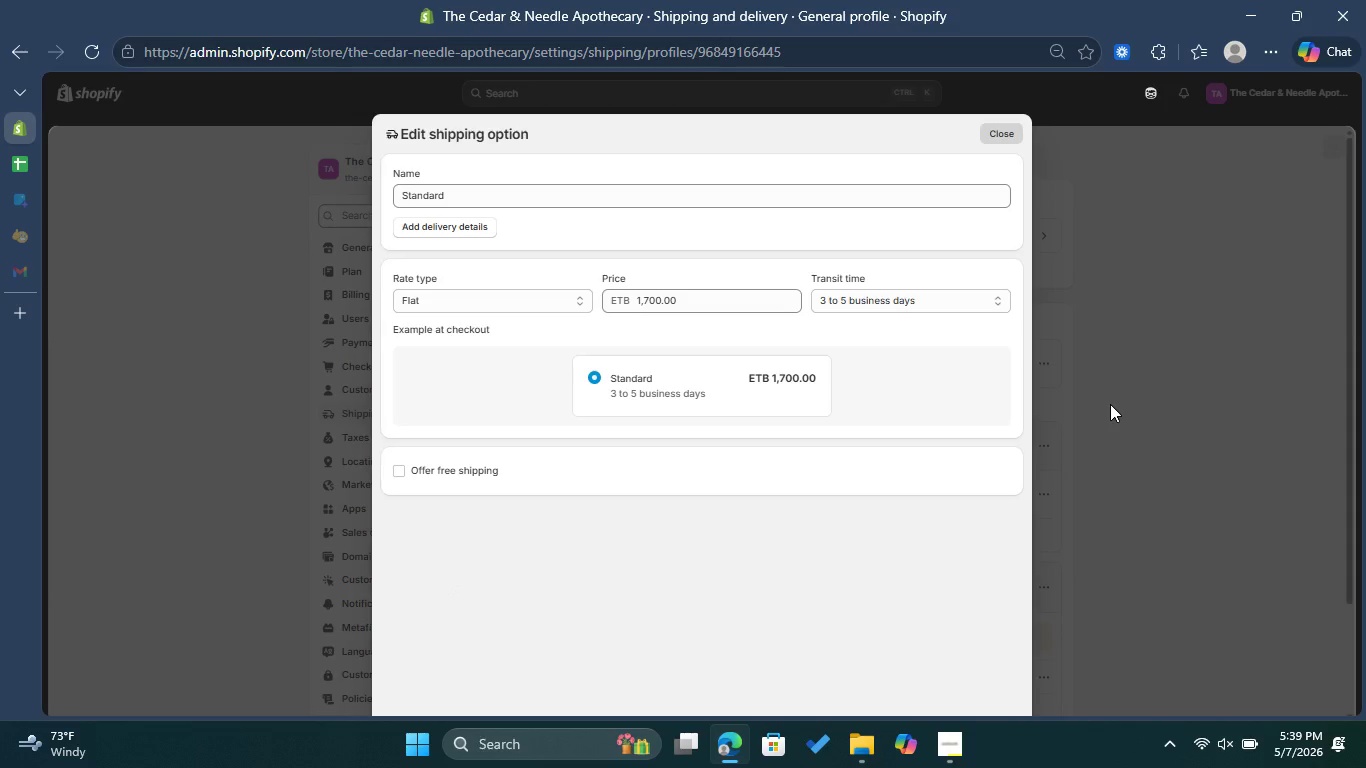 
wait(7.97)
 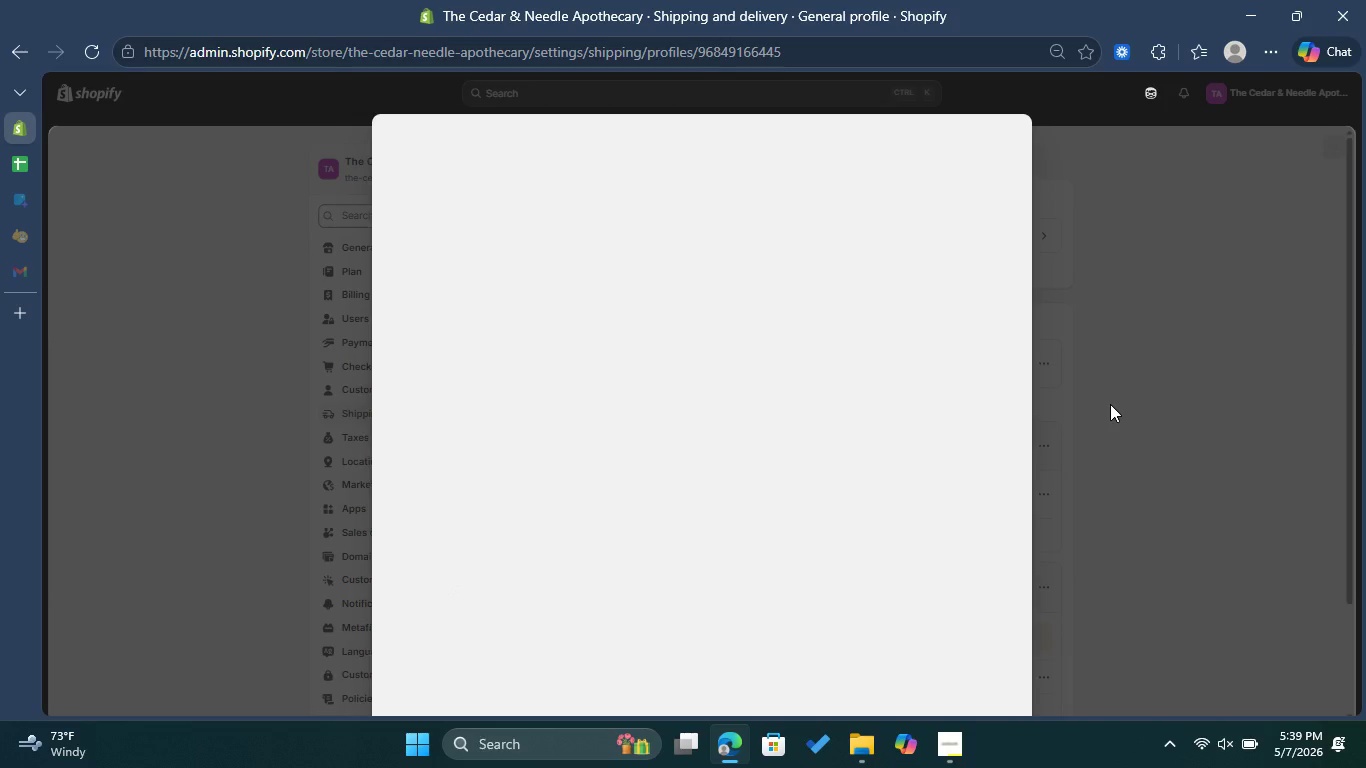 
left_click([1006, 134])
 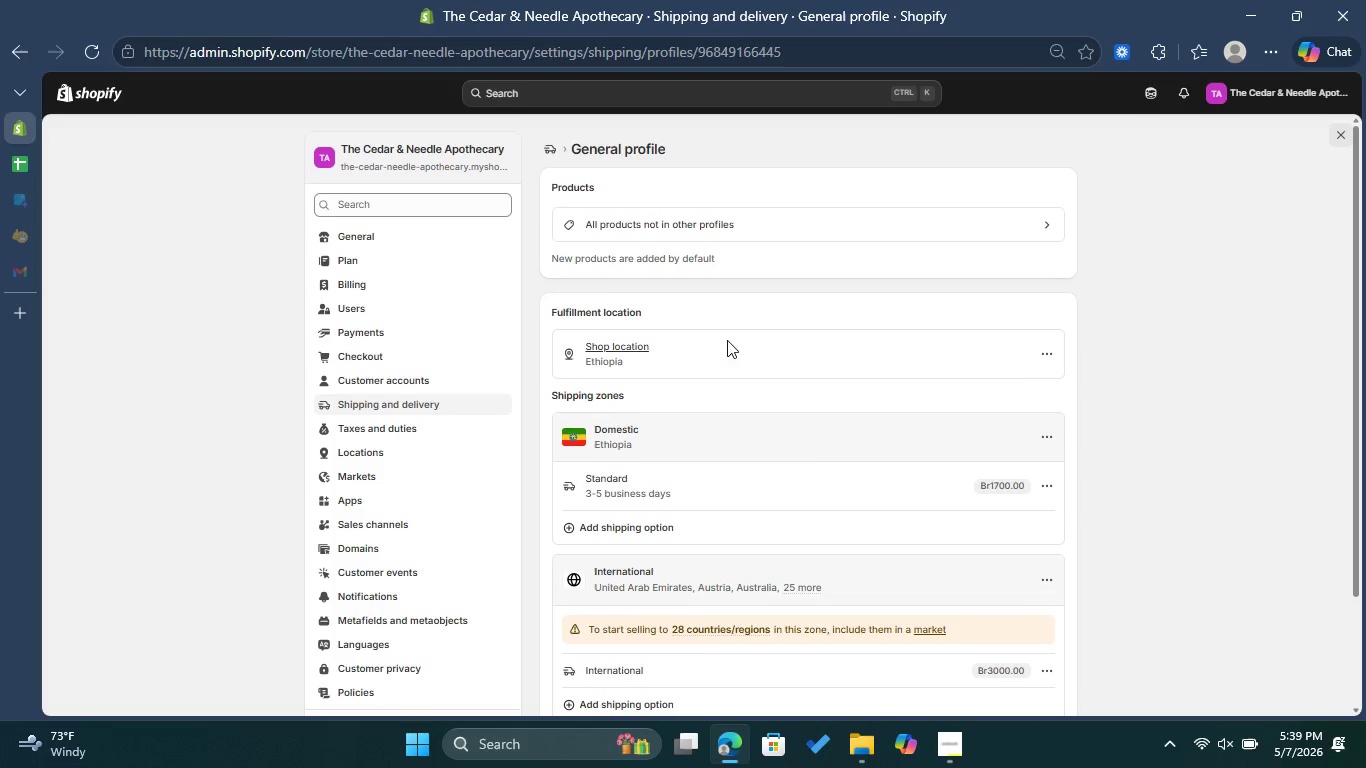 
scroll: coordinate [830, 460], scroll_direction: down, amount: 2.0
 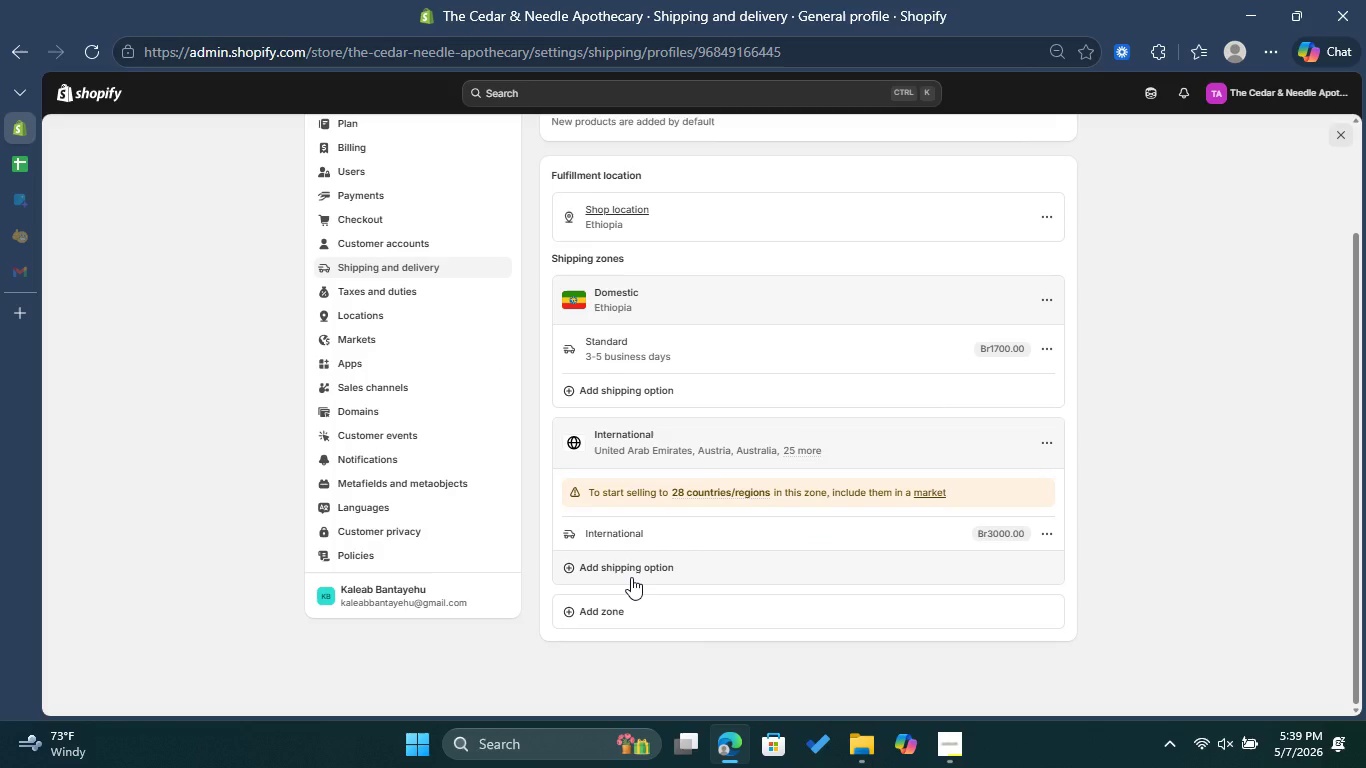 
wait(5.37)
 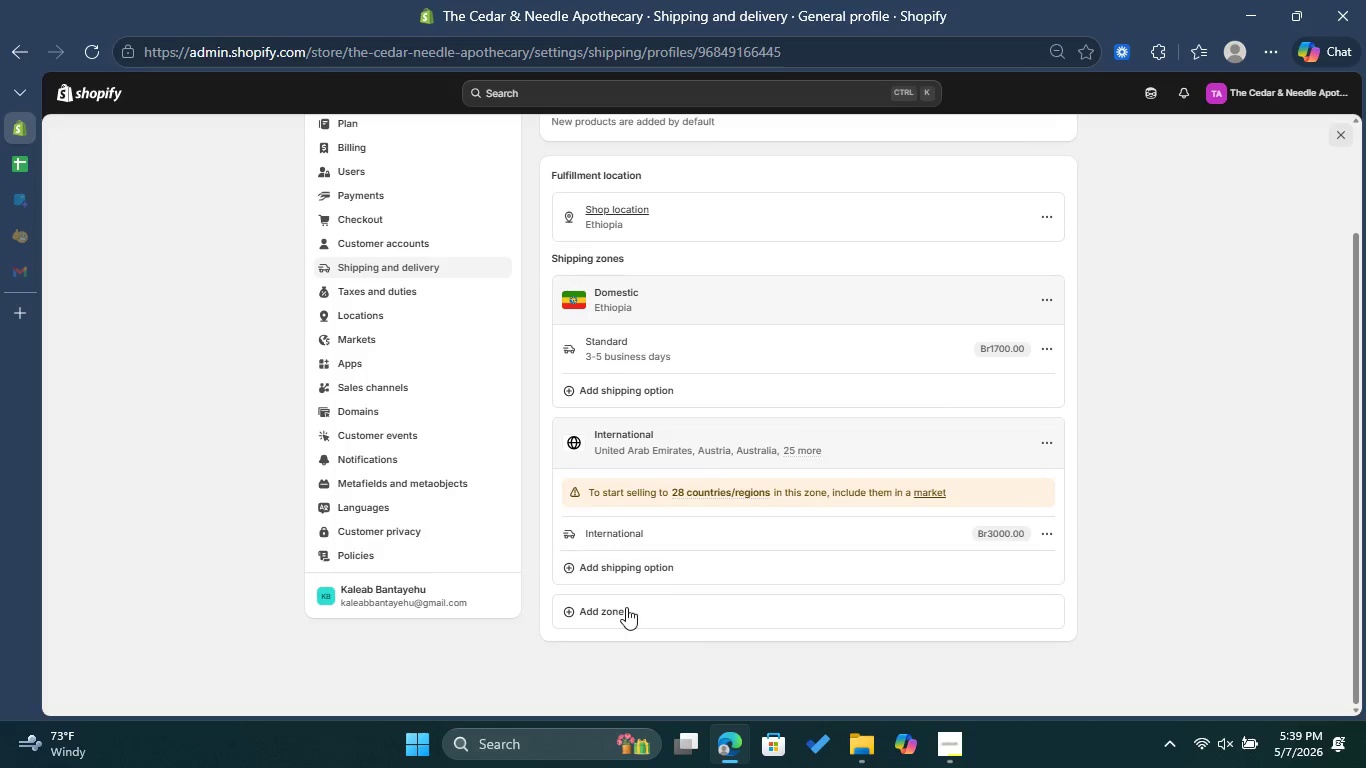 
left_click([620, 607])
 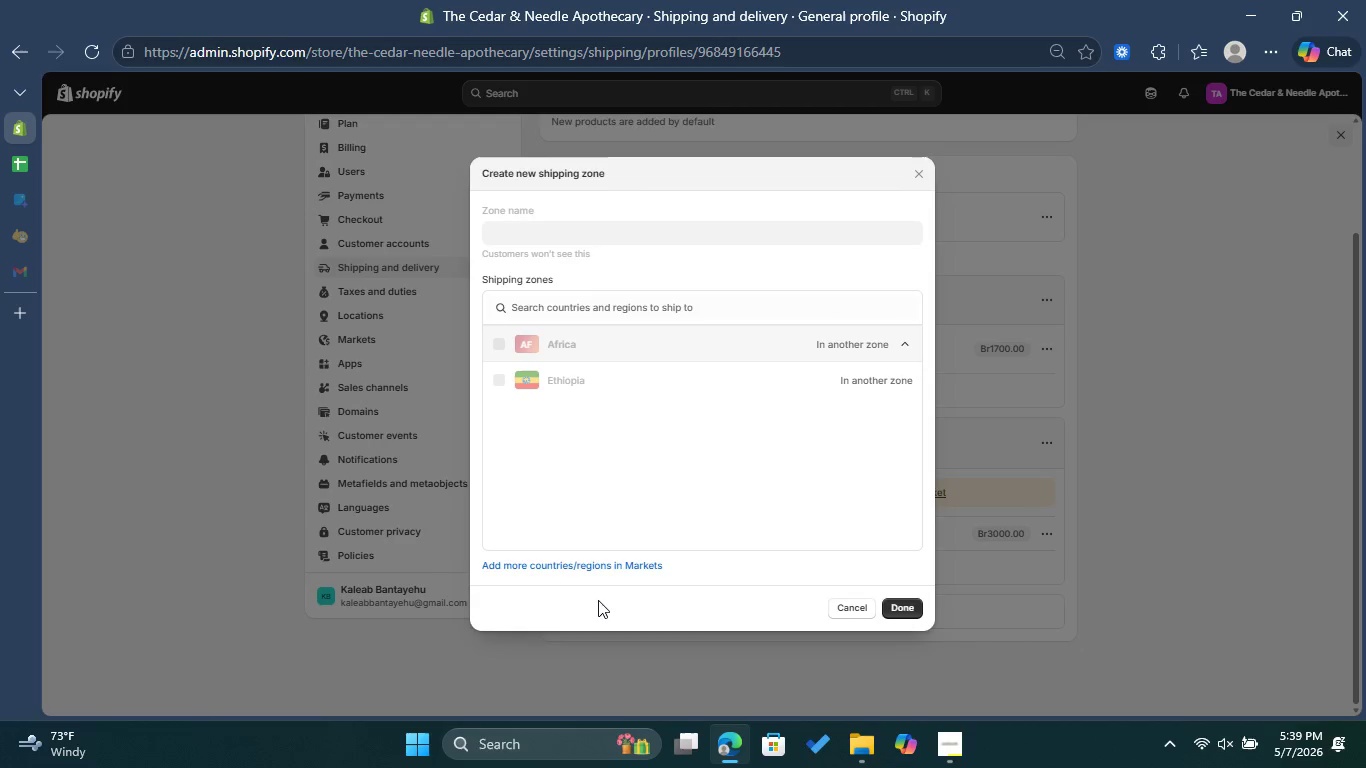 
left_click([610, 567])
 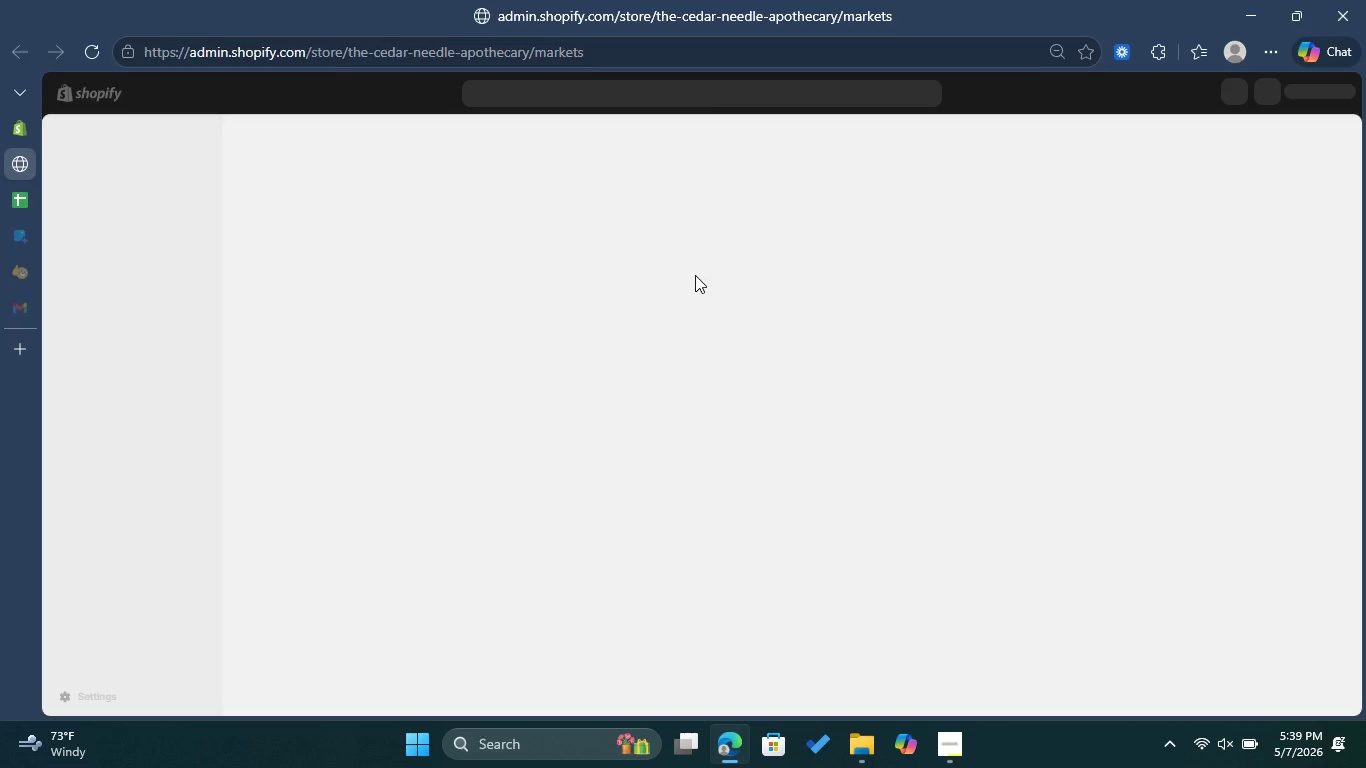 
wait(14.3)
 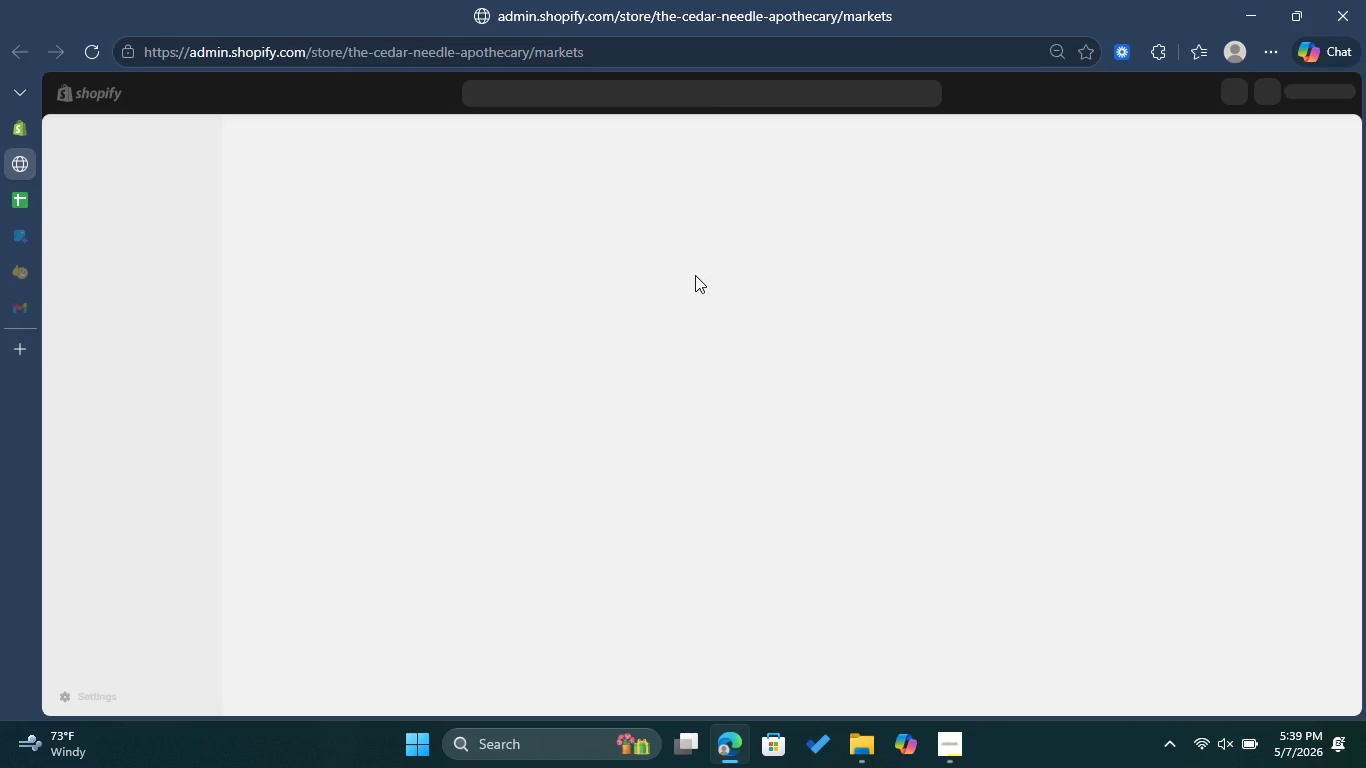 
left_click([461, 267])
 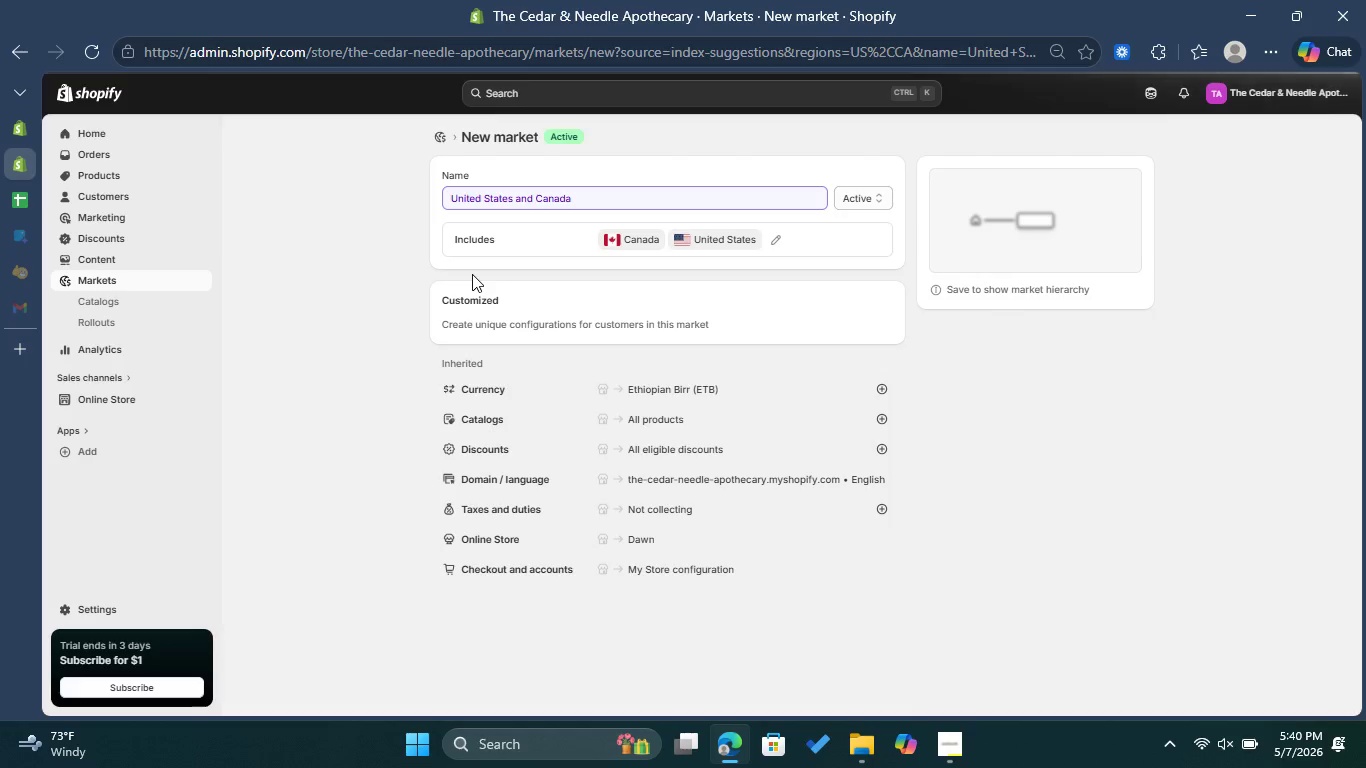 
left_click([703, 236])
 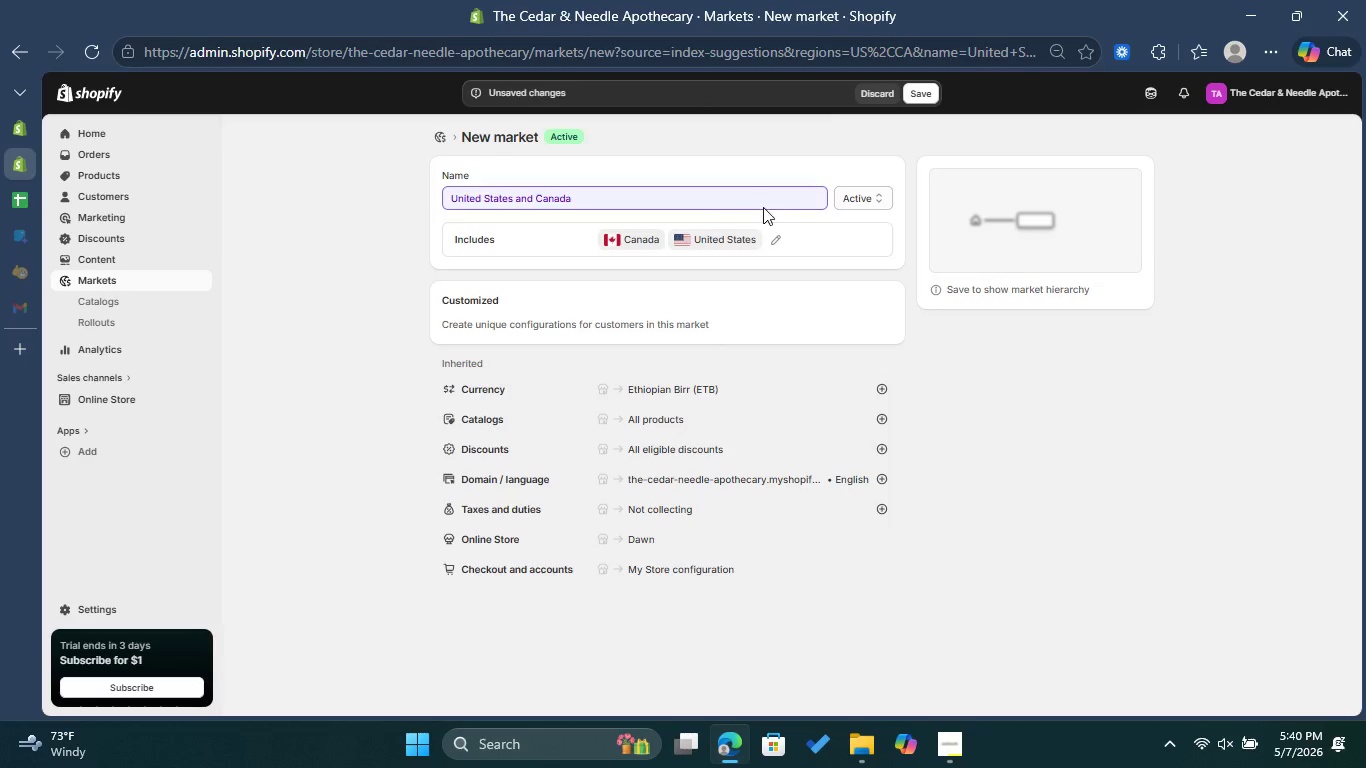 
left_click([918, 91])
 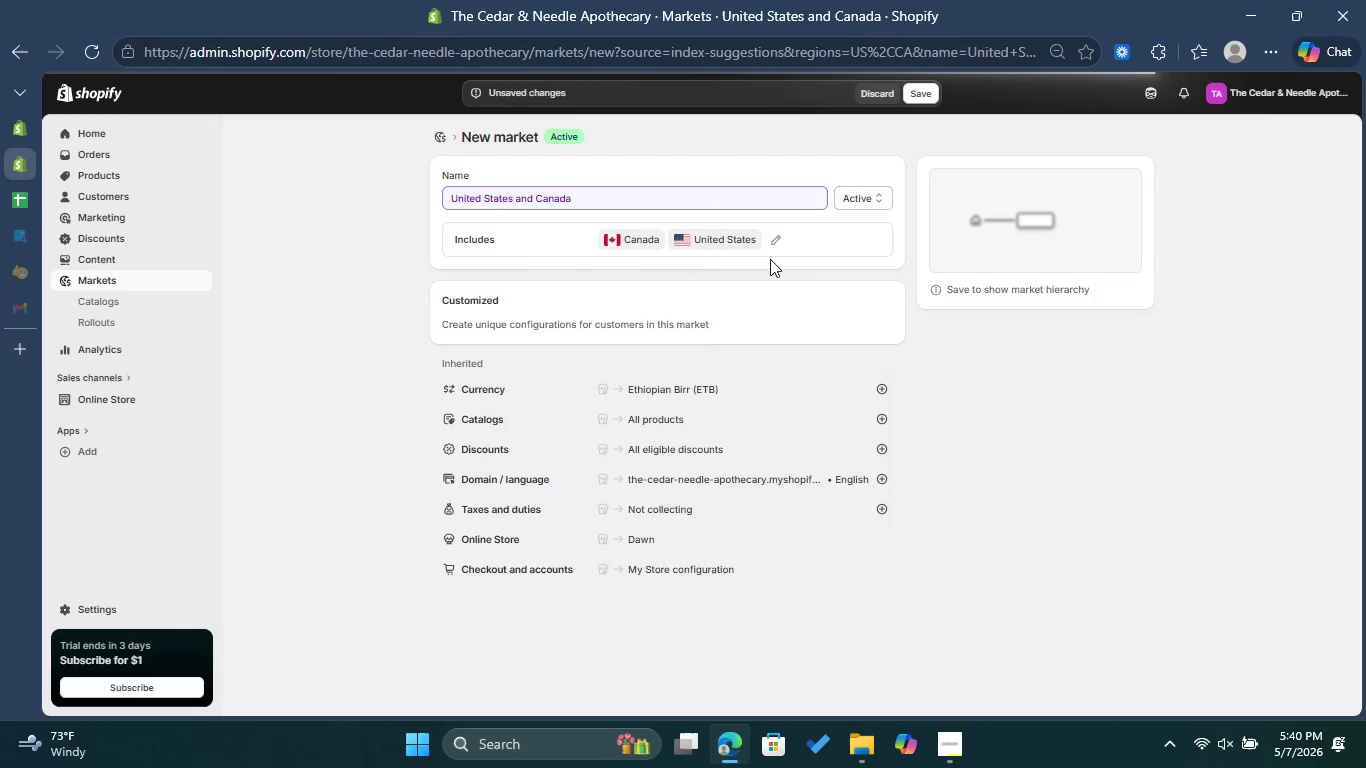 
wait(11.3)
 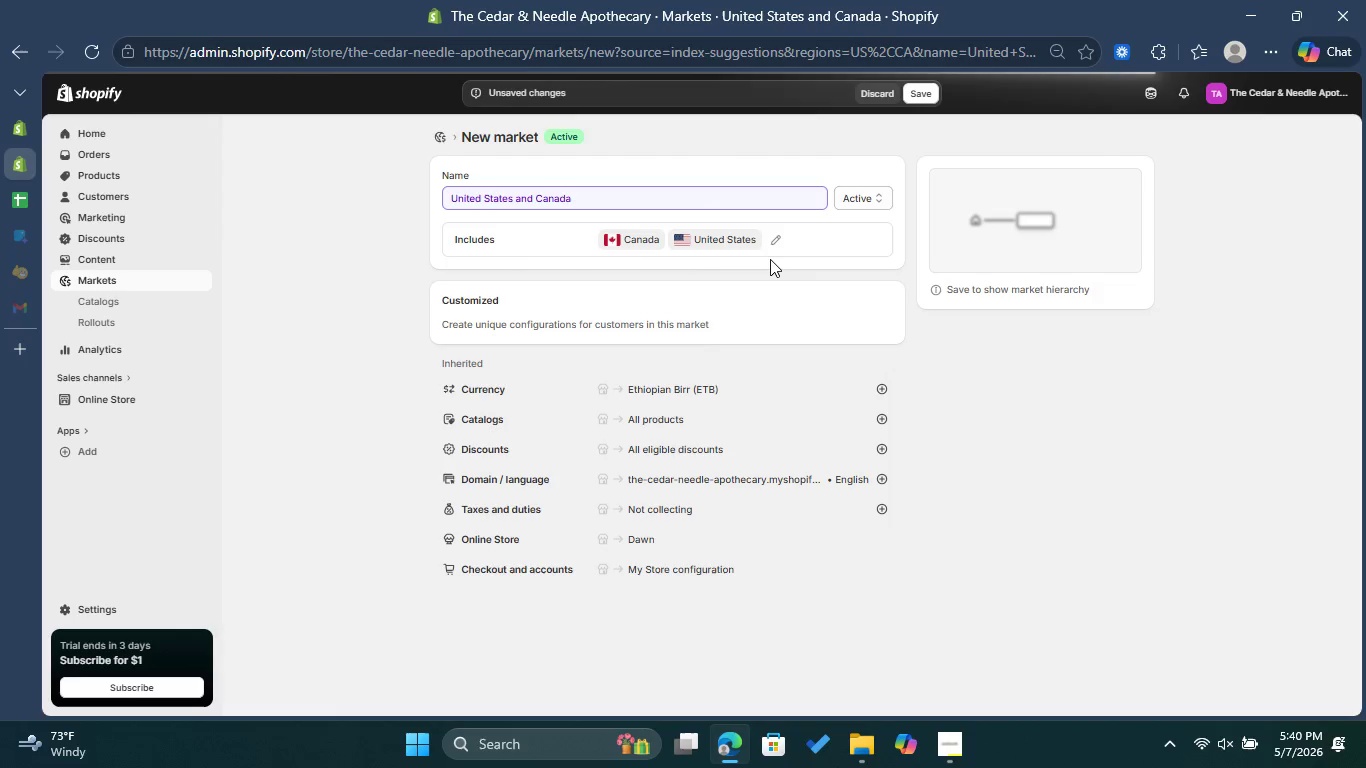 
left_click([14, 132])
 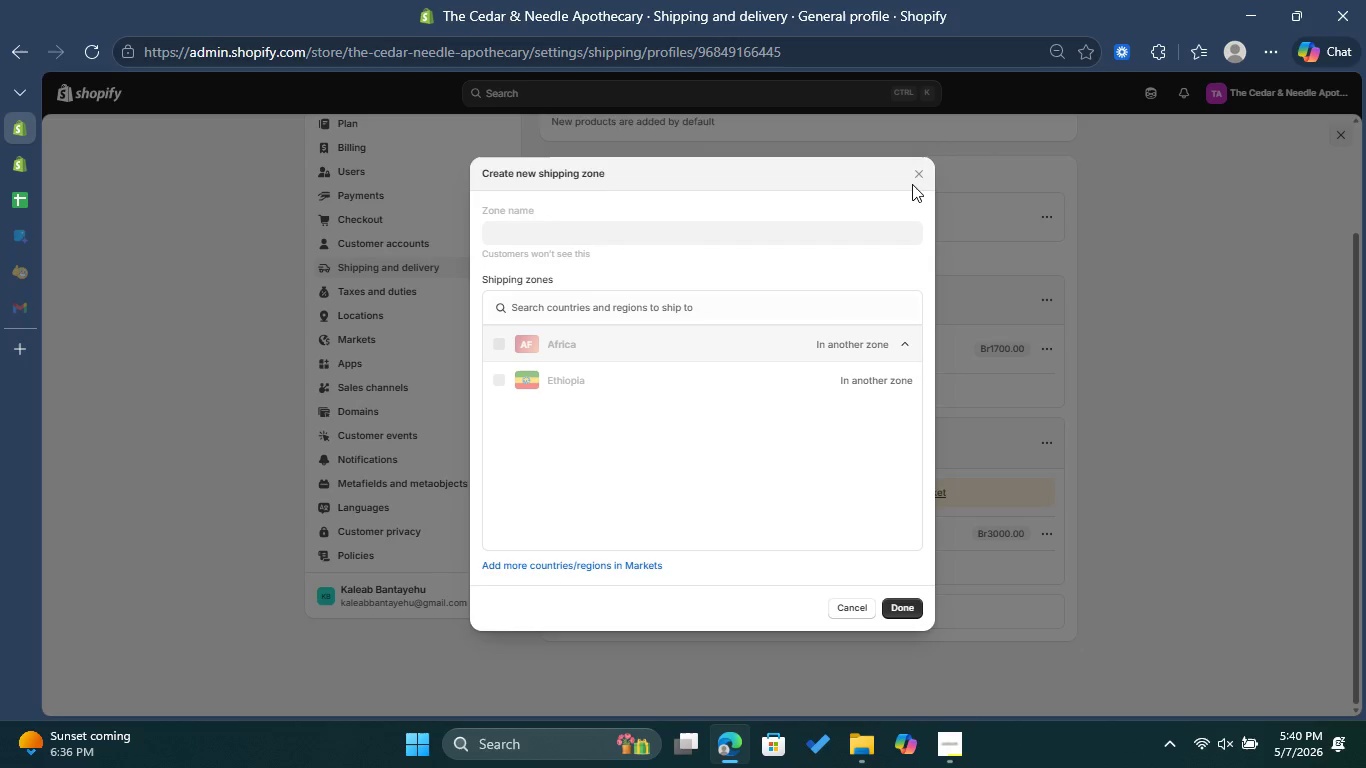 
left_click([916, 173])
 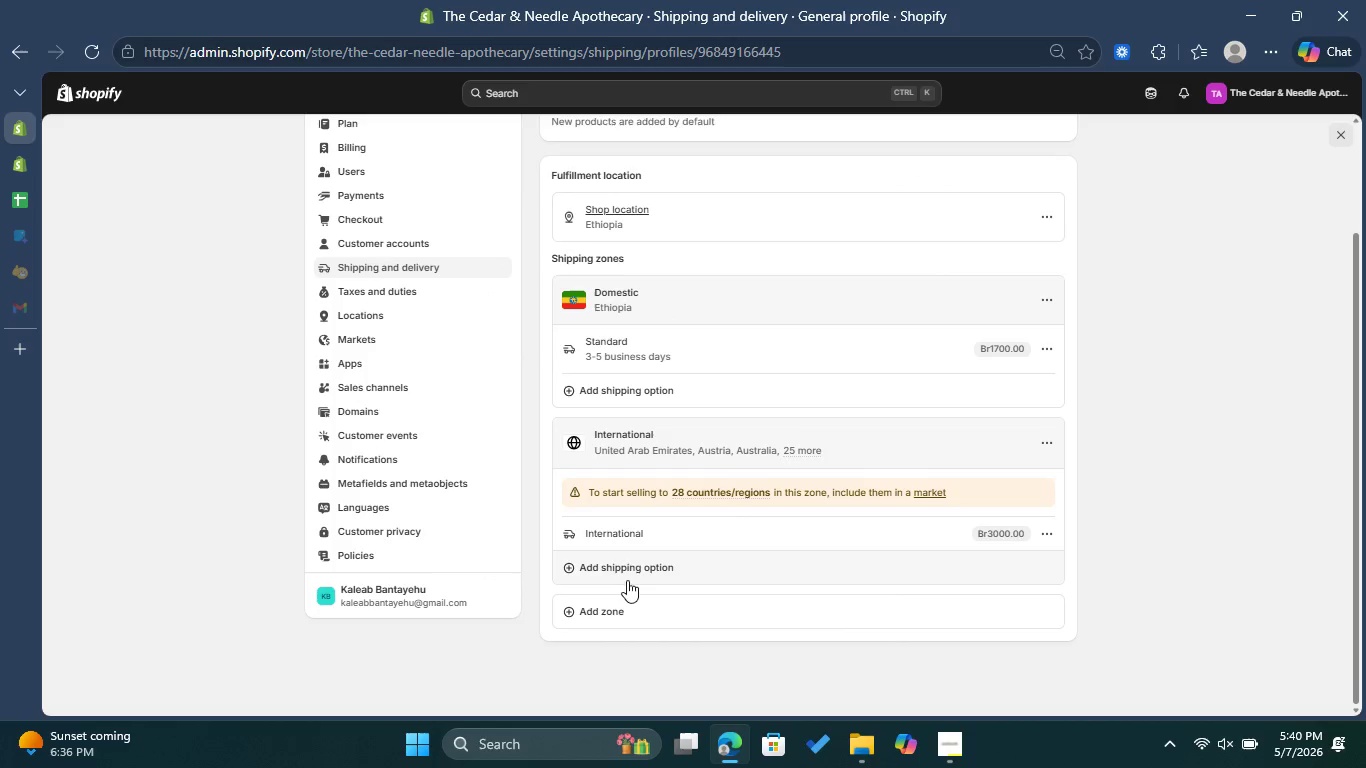 
mouse_move([631, 577])
 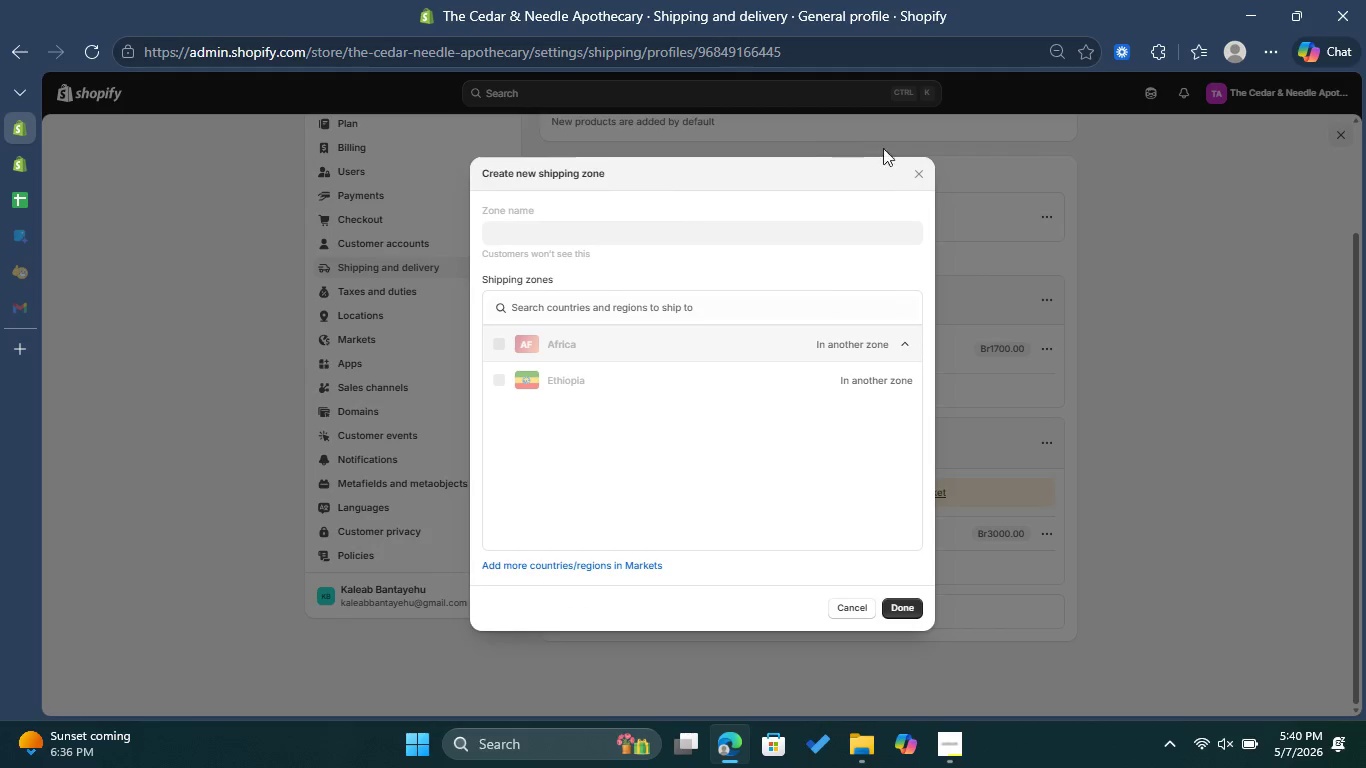 
left_click([921, 168])
 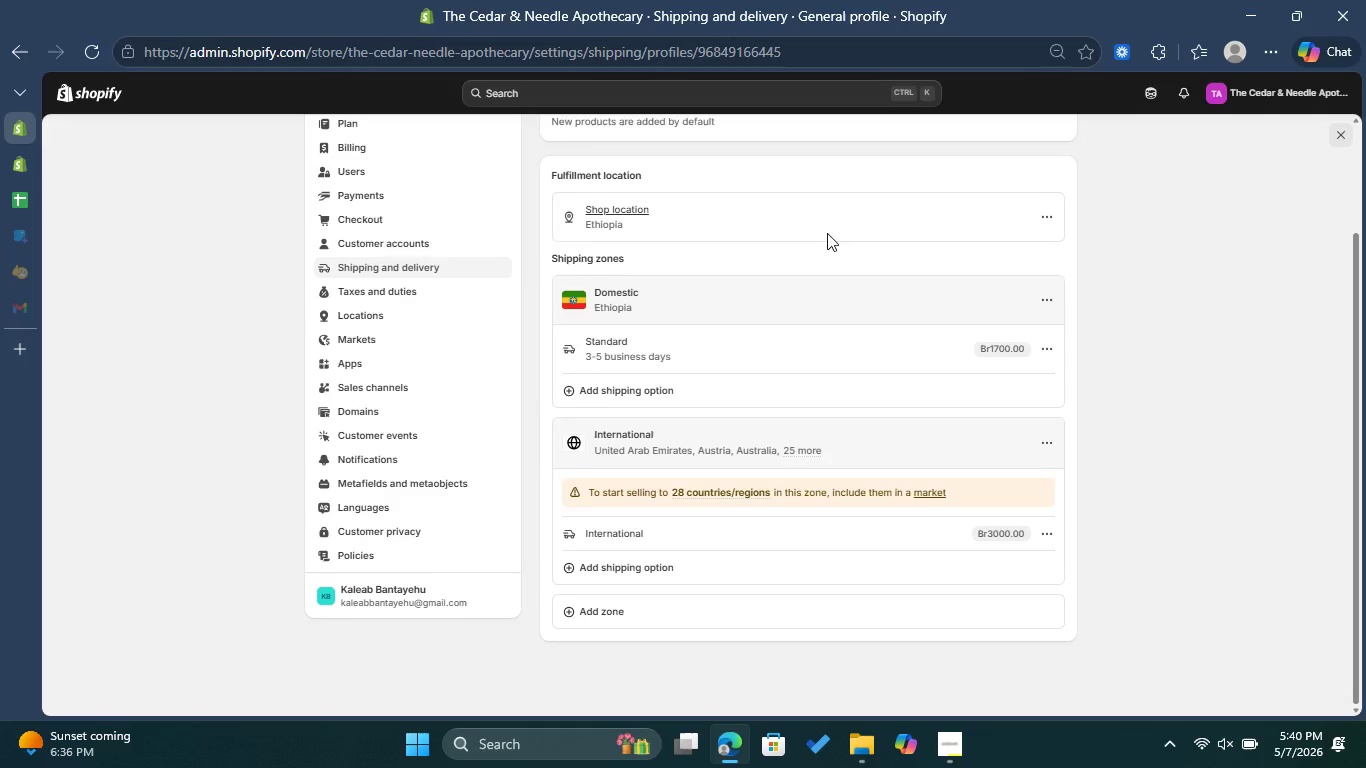 
scroll: coordinate [788, 256], scroll_direction: up, amount: 1.0
 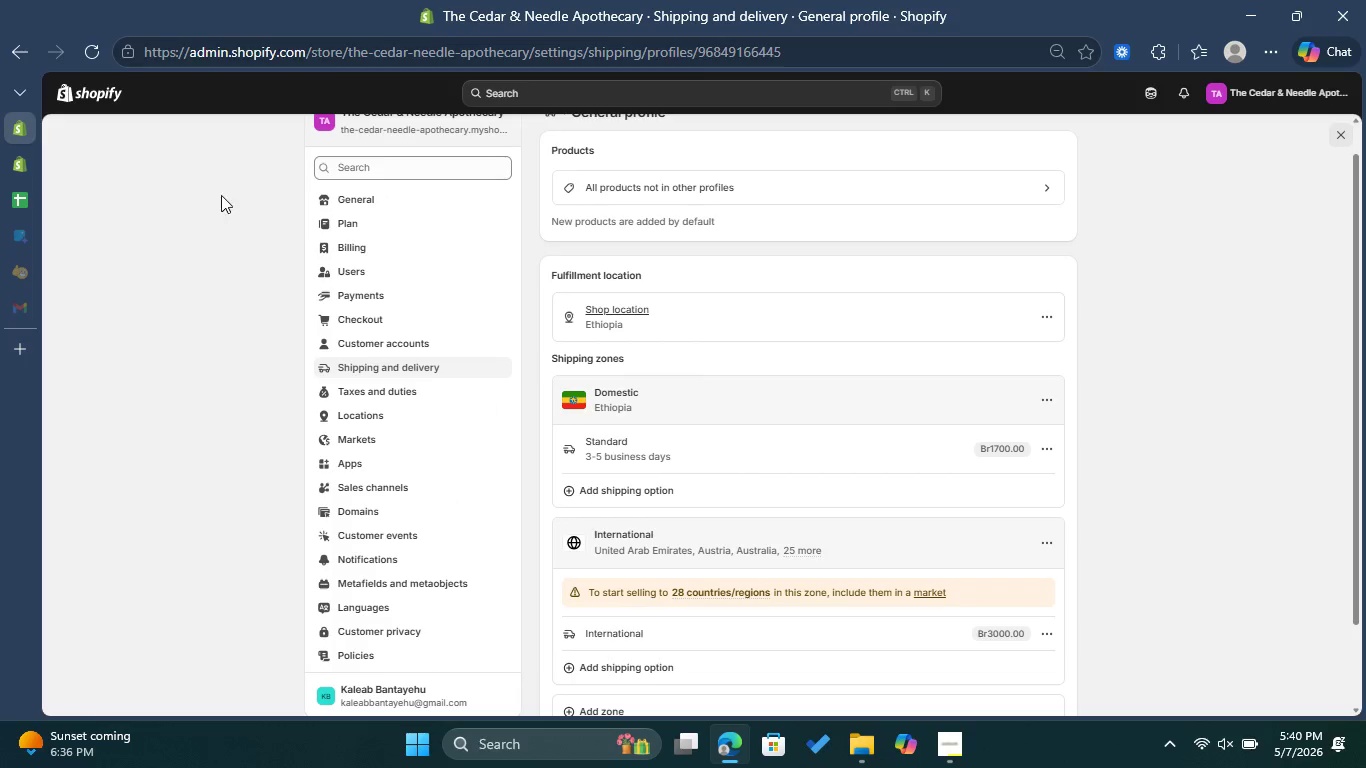 
left_click([10, 153])
 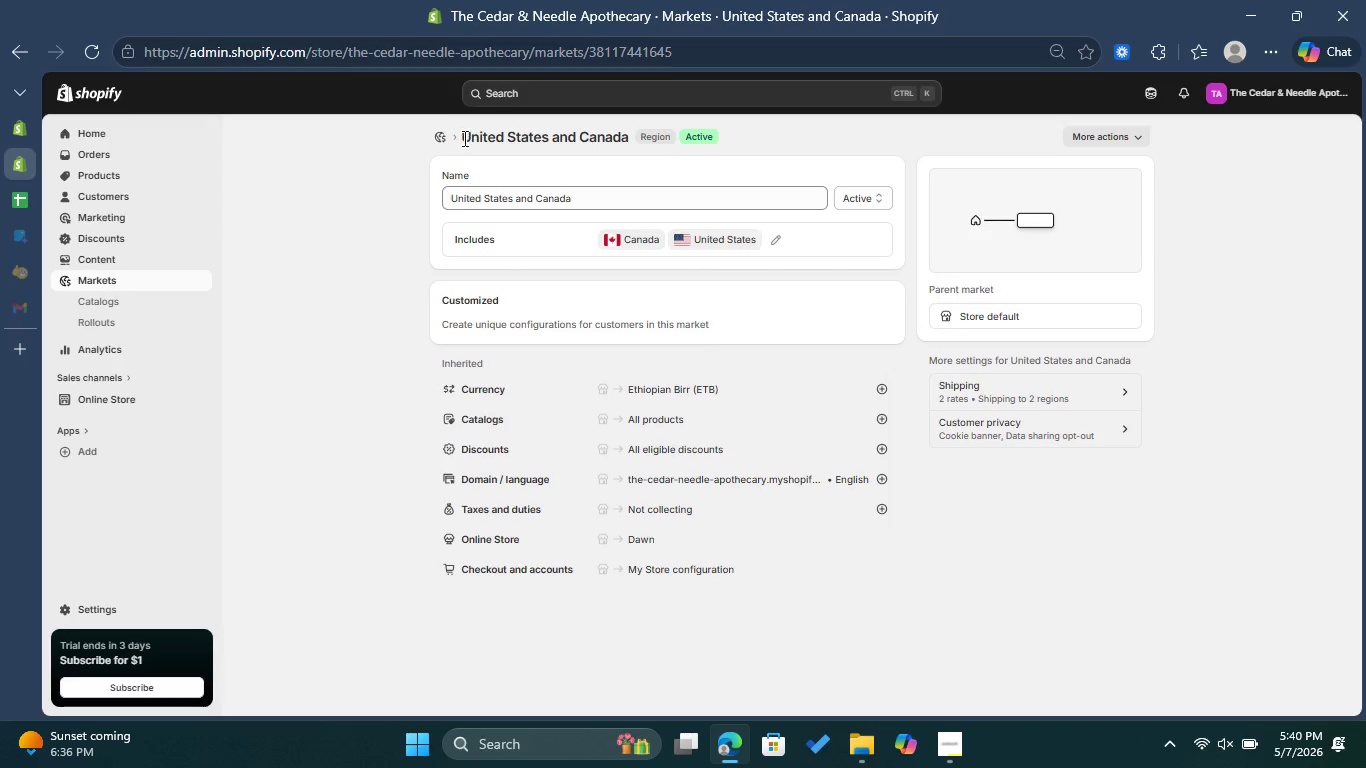 
left_click([436, 131])
 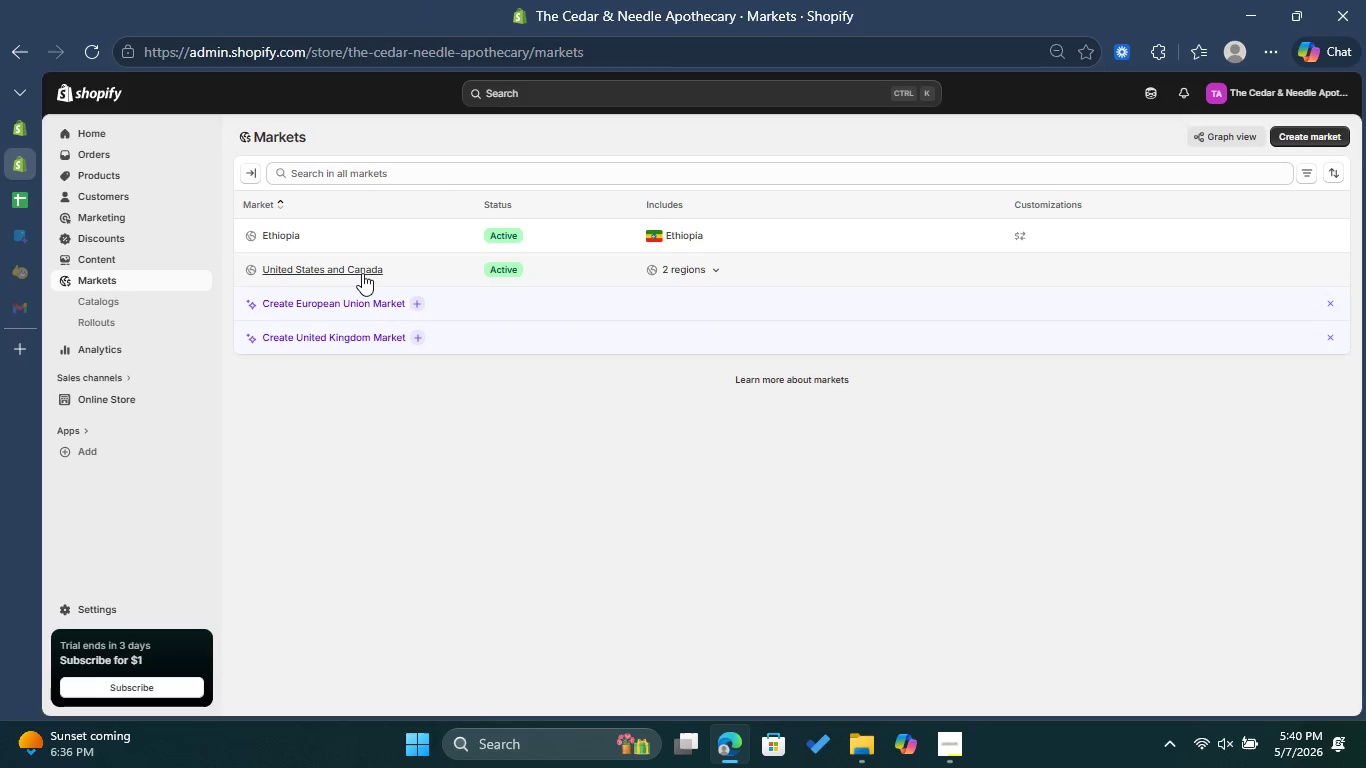 
wait(6.94)
 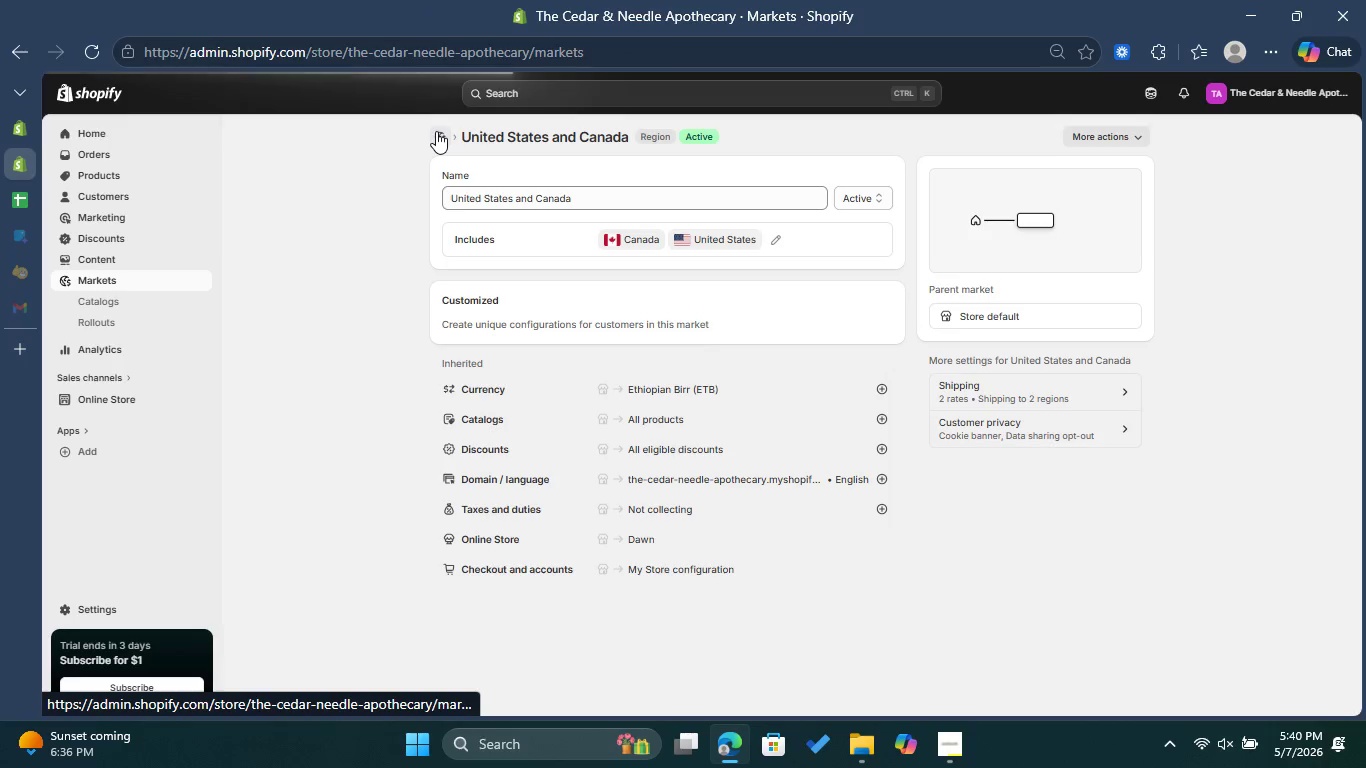 
left_click([716, 266])
 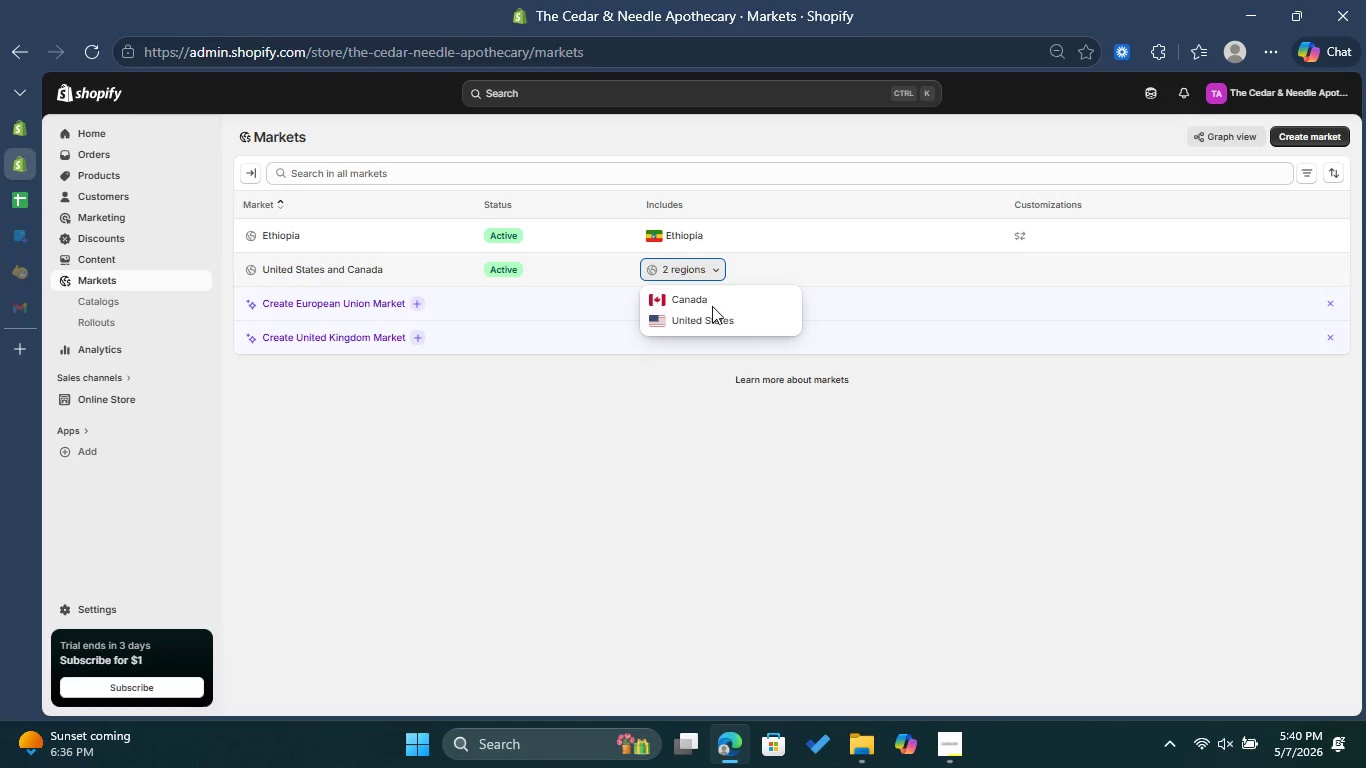 
left_click([712, 320])
 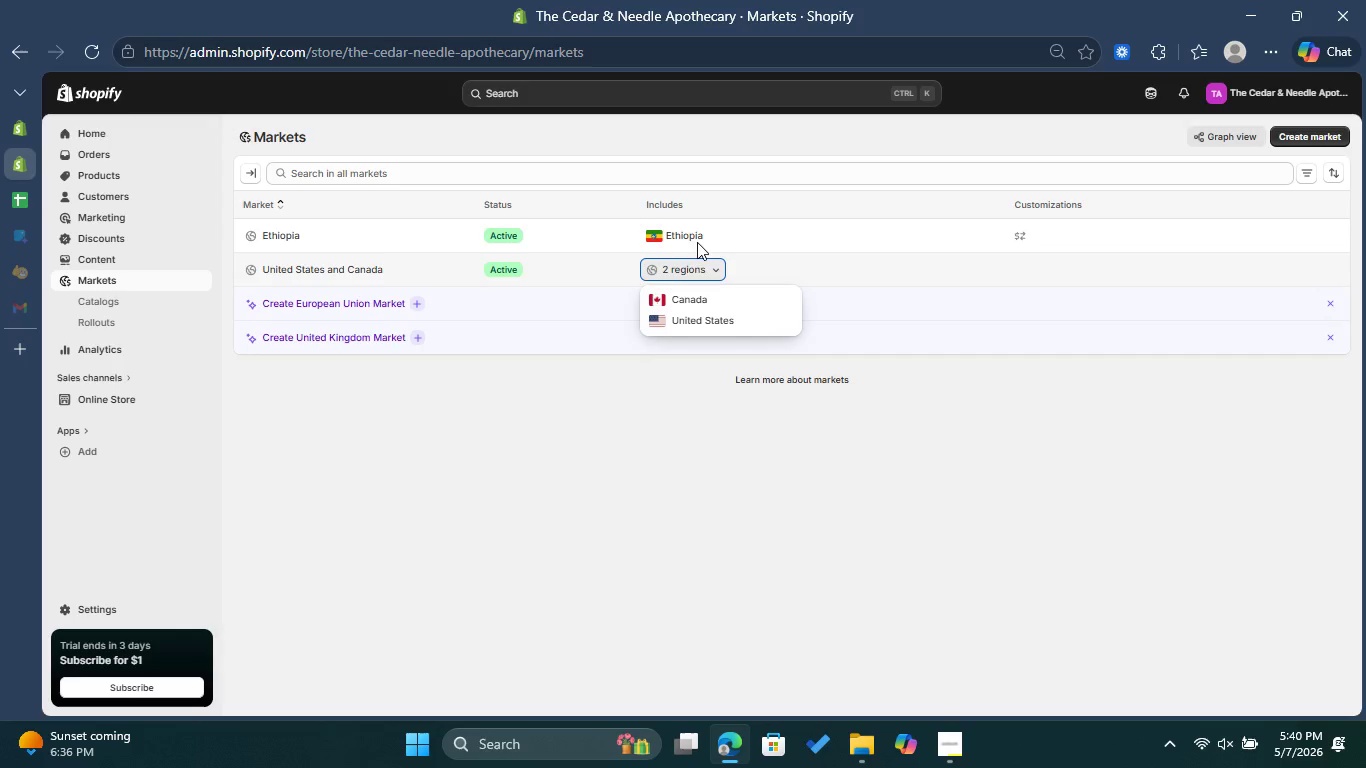 
left_click([704, 264])
 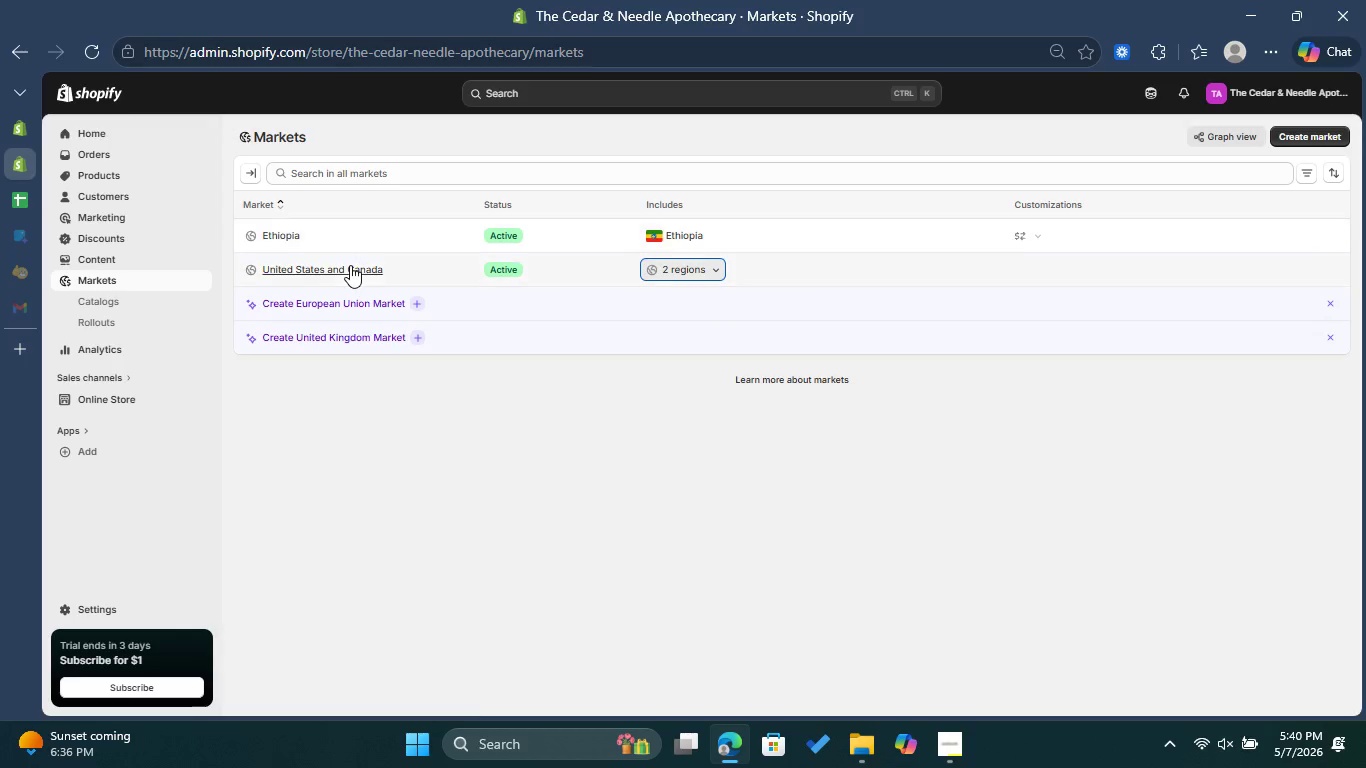 
left_click([350, 263])
 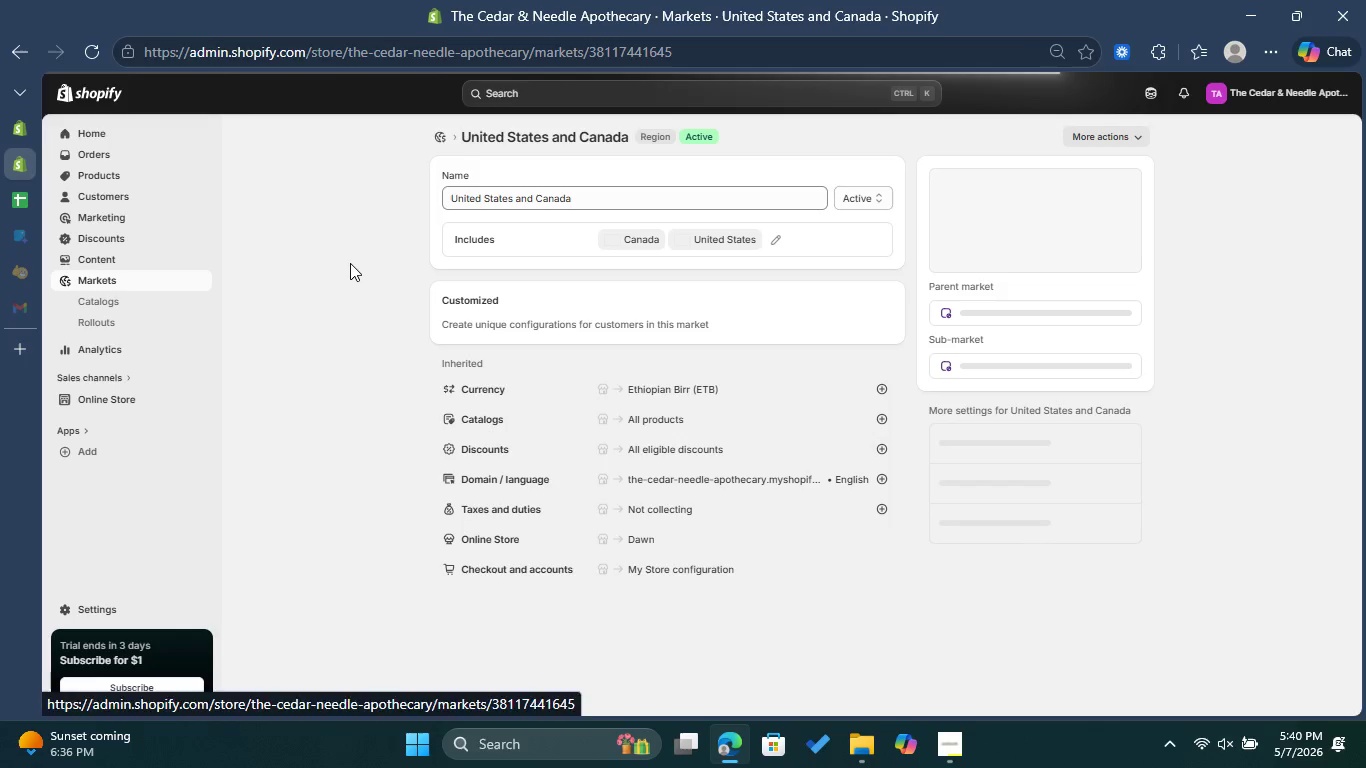 
mouse_move([733, 258])
 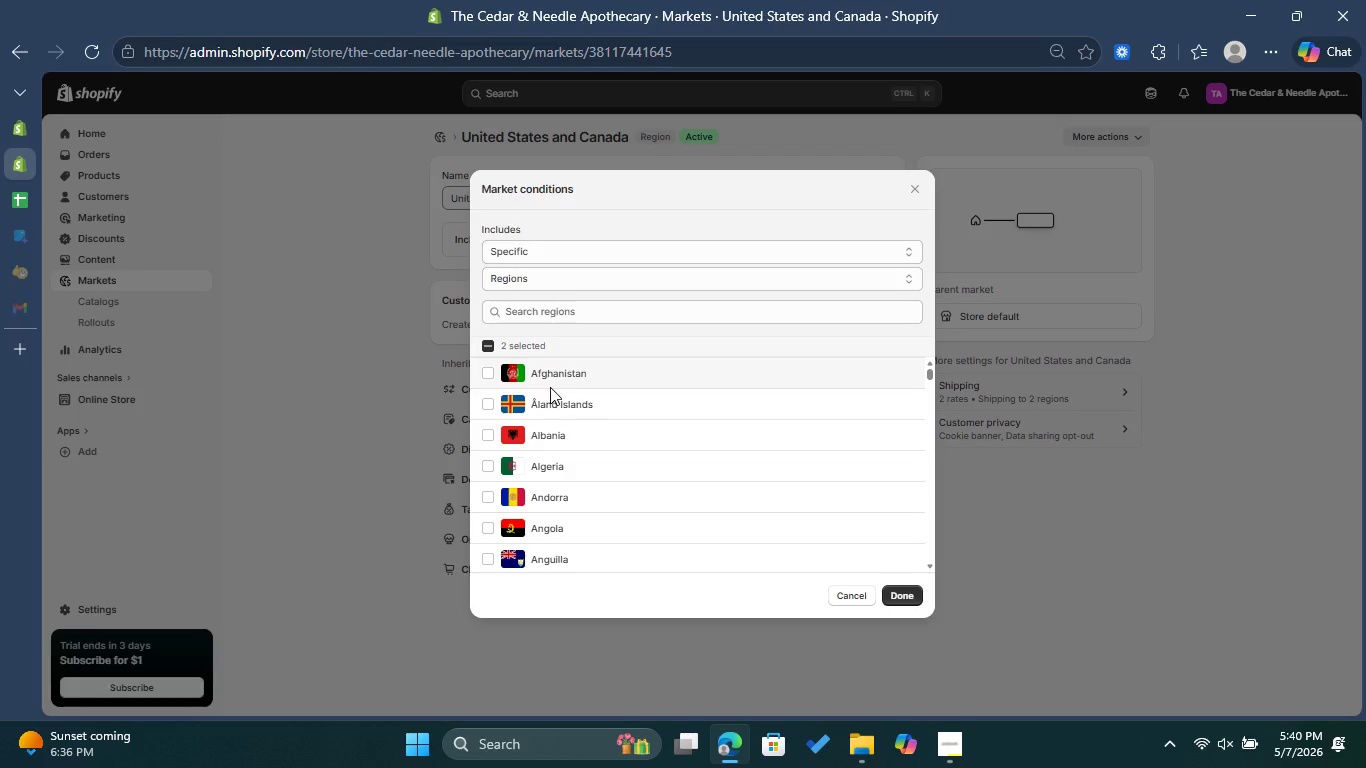 
scroll: coordinate [570, 386], scroll_direction: down, amount: 45.0
 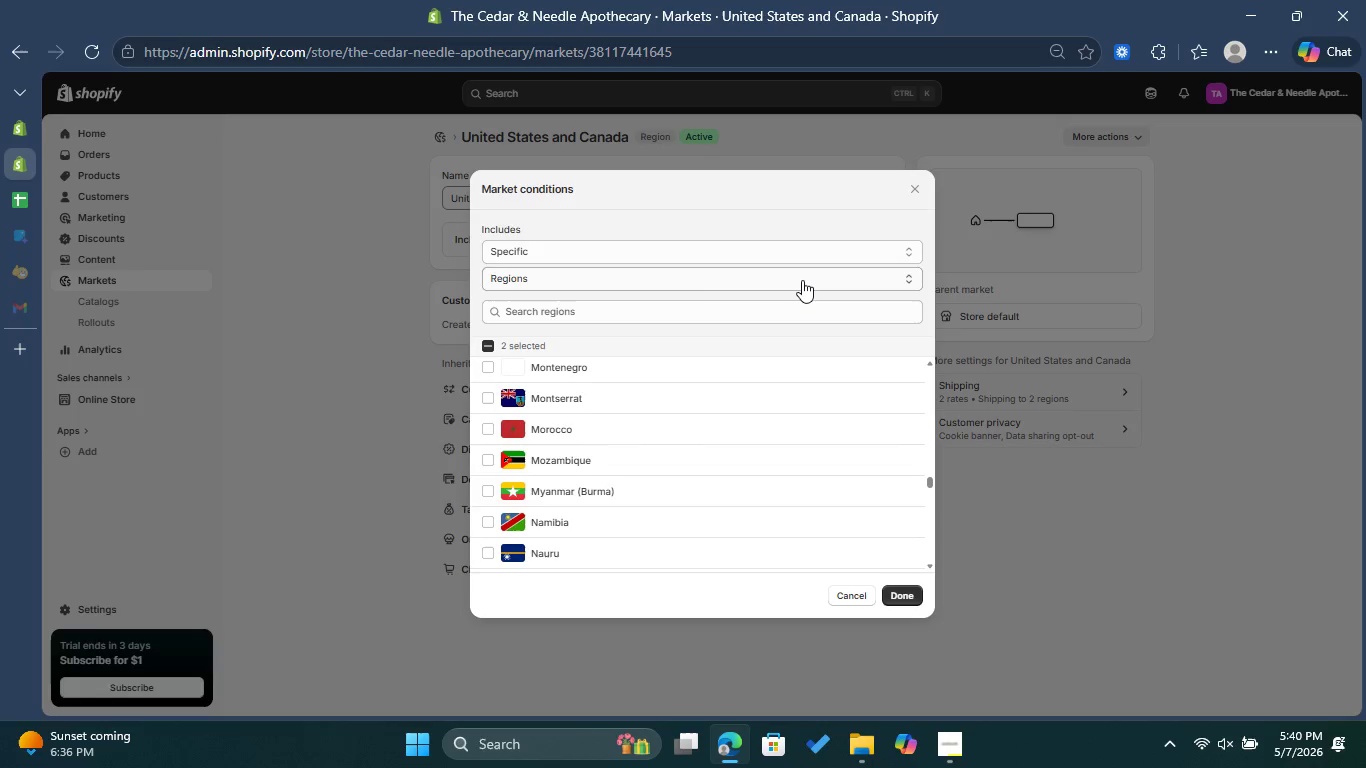 
left_click([802, 277])
 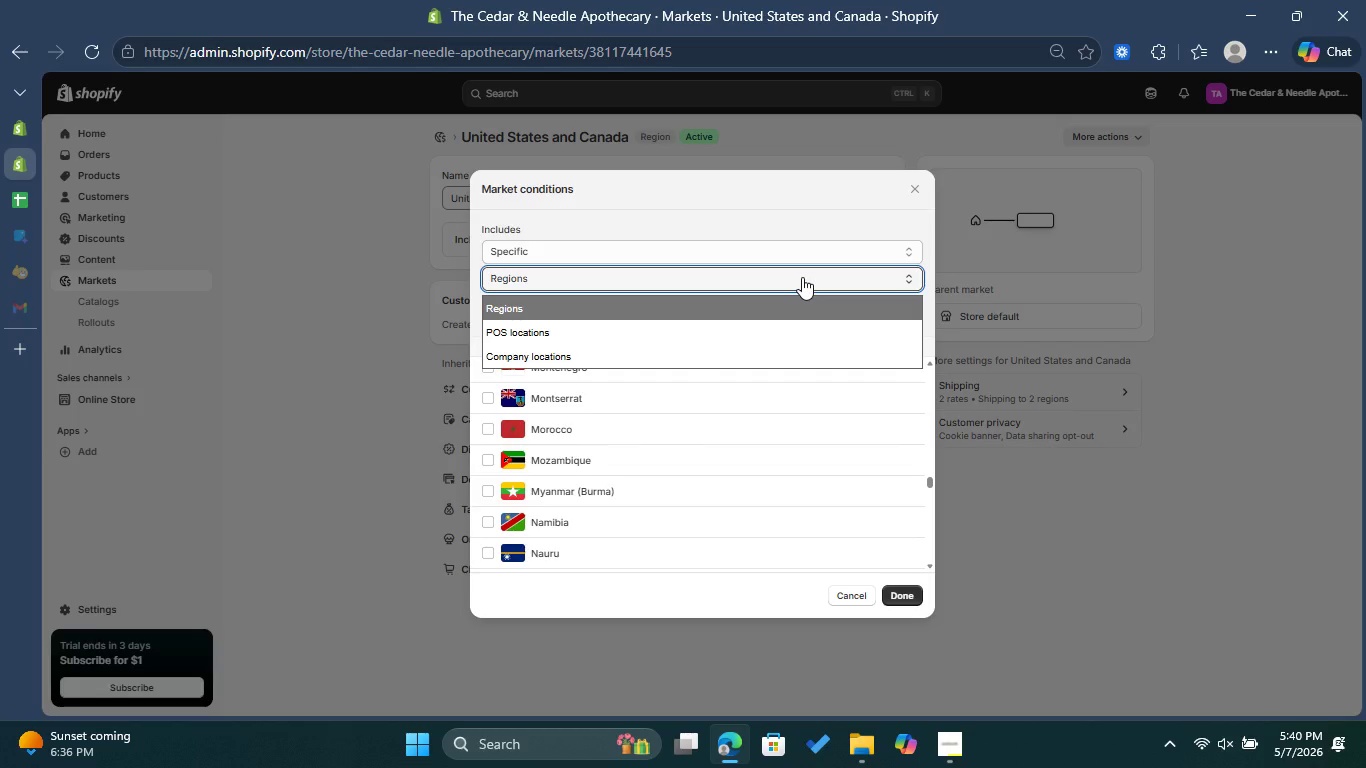 
left_click([802, 277])
 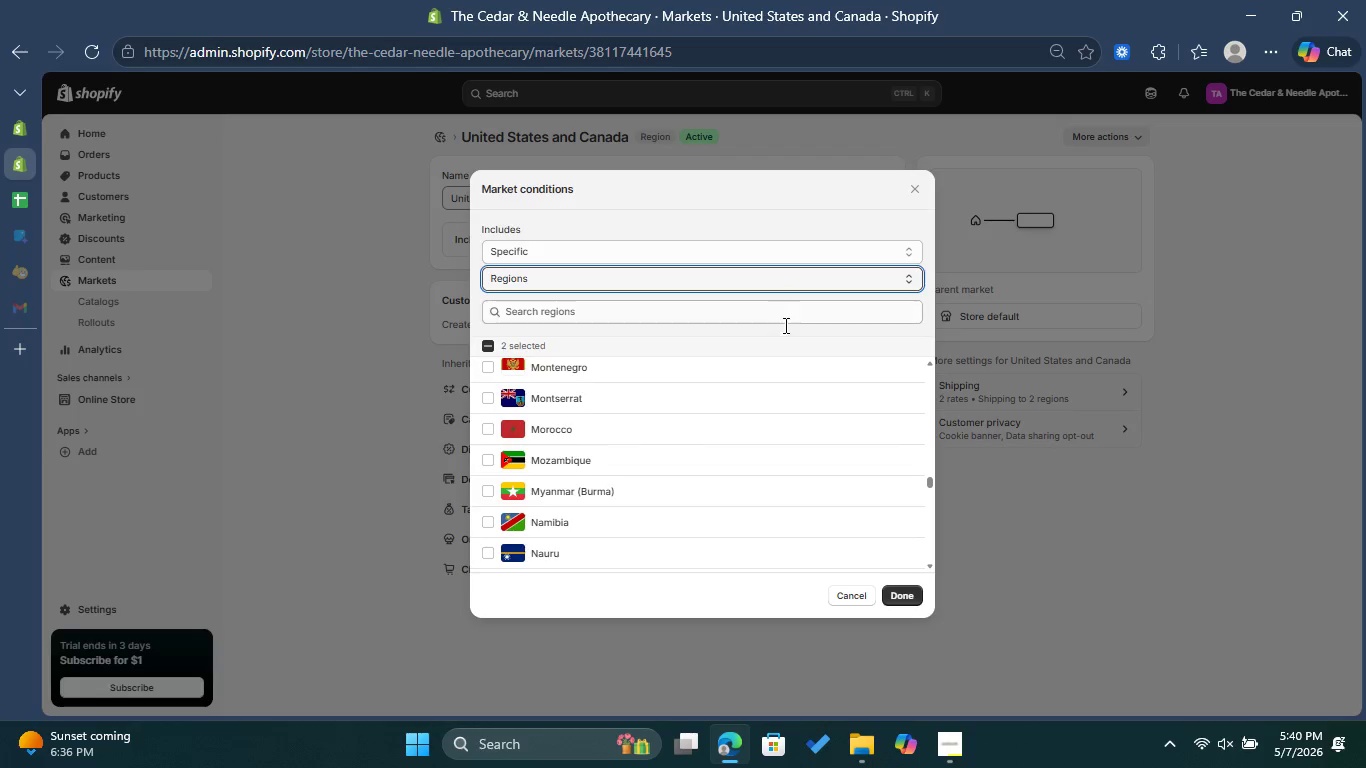 
scroll: coordinate [835, 446], scroll_direction: down, amount: 13.0
 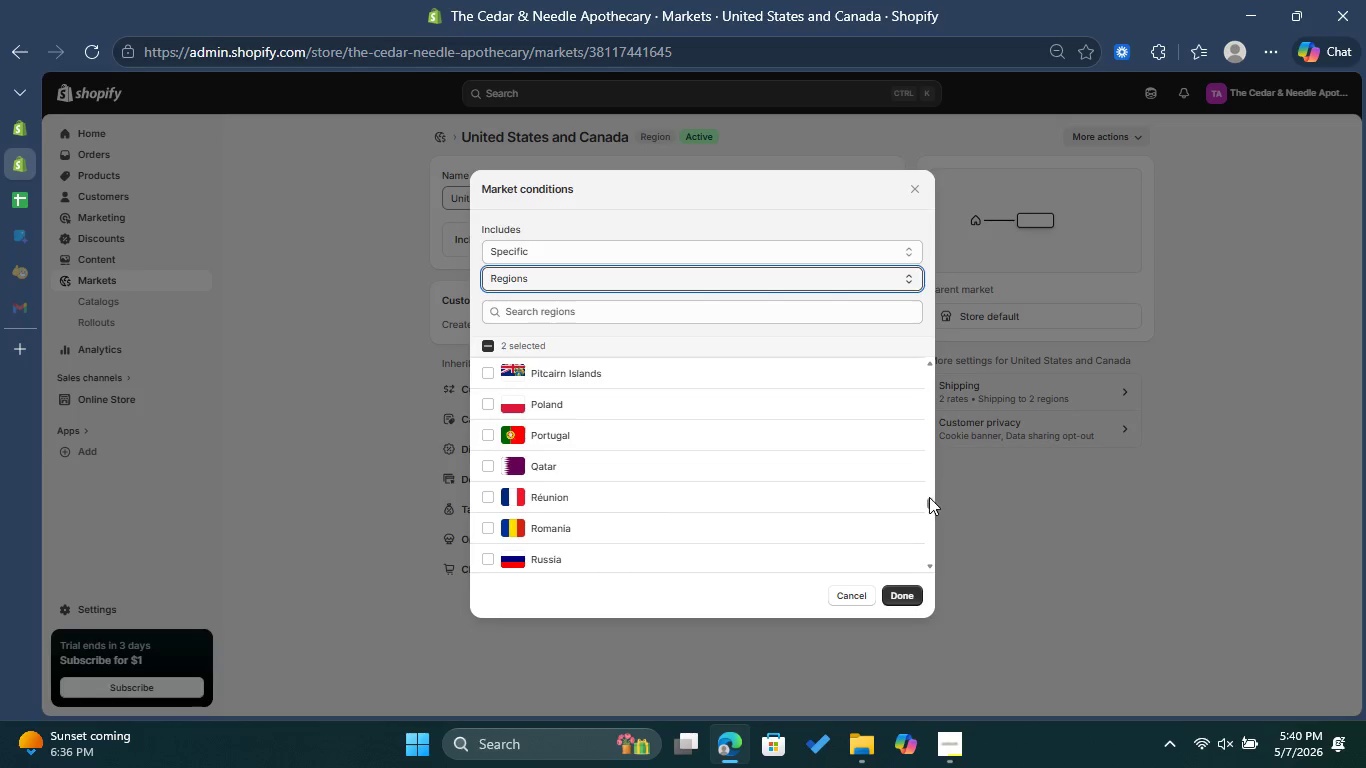 
left_click_drag(start_coordinate=[929, 497], to_coordinate=[931, 362])
 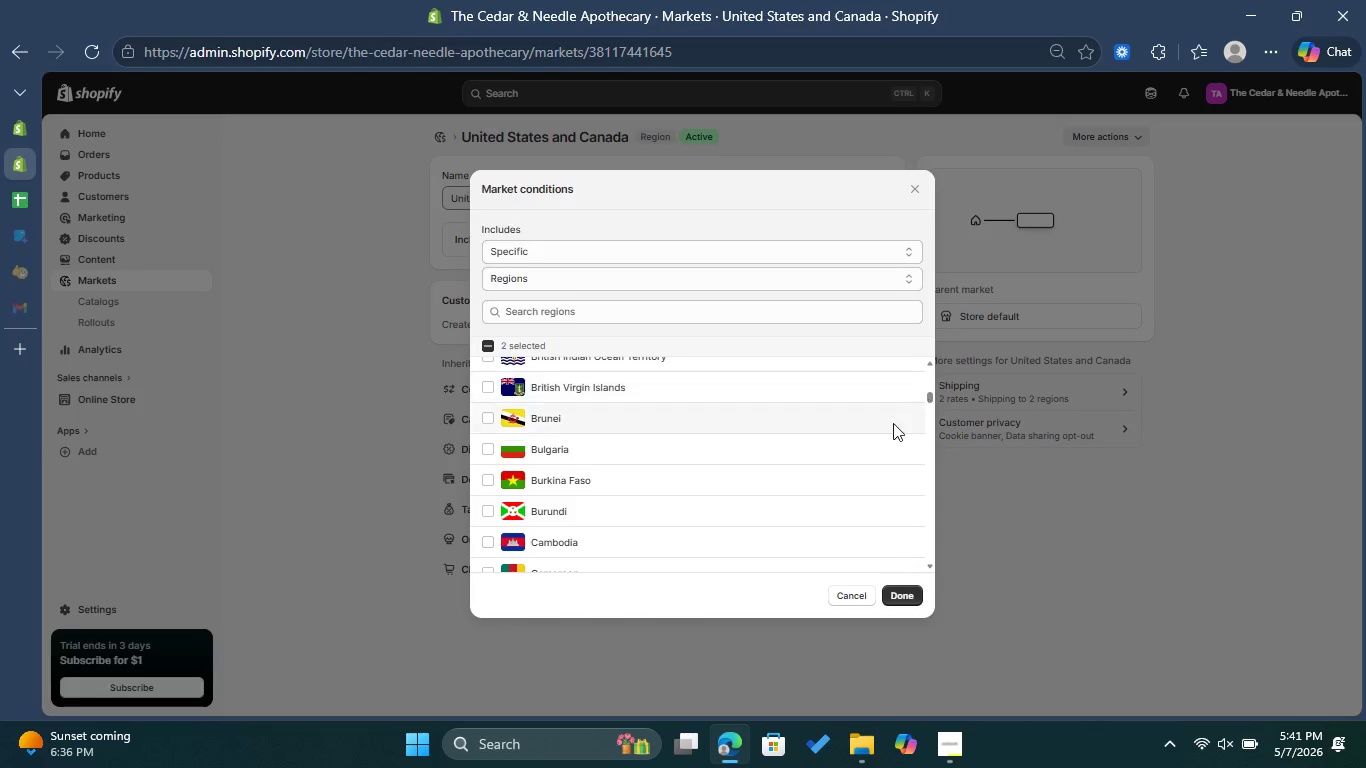 
scroll: coordinate [789, 446], scroll_direction: down, amount: 3.0
 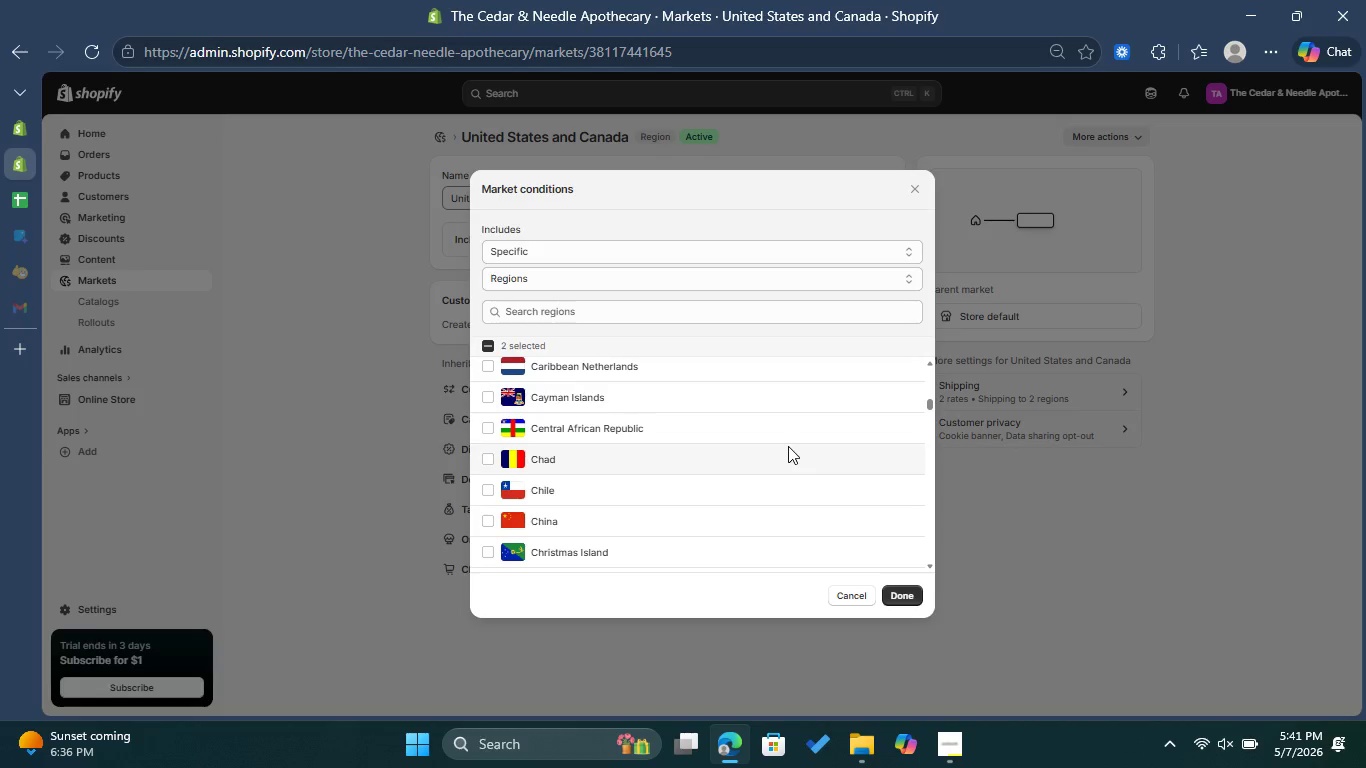 
scroll: coordinate [788, 446], scroll_direction: up, amount: 2.0
 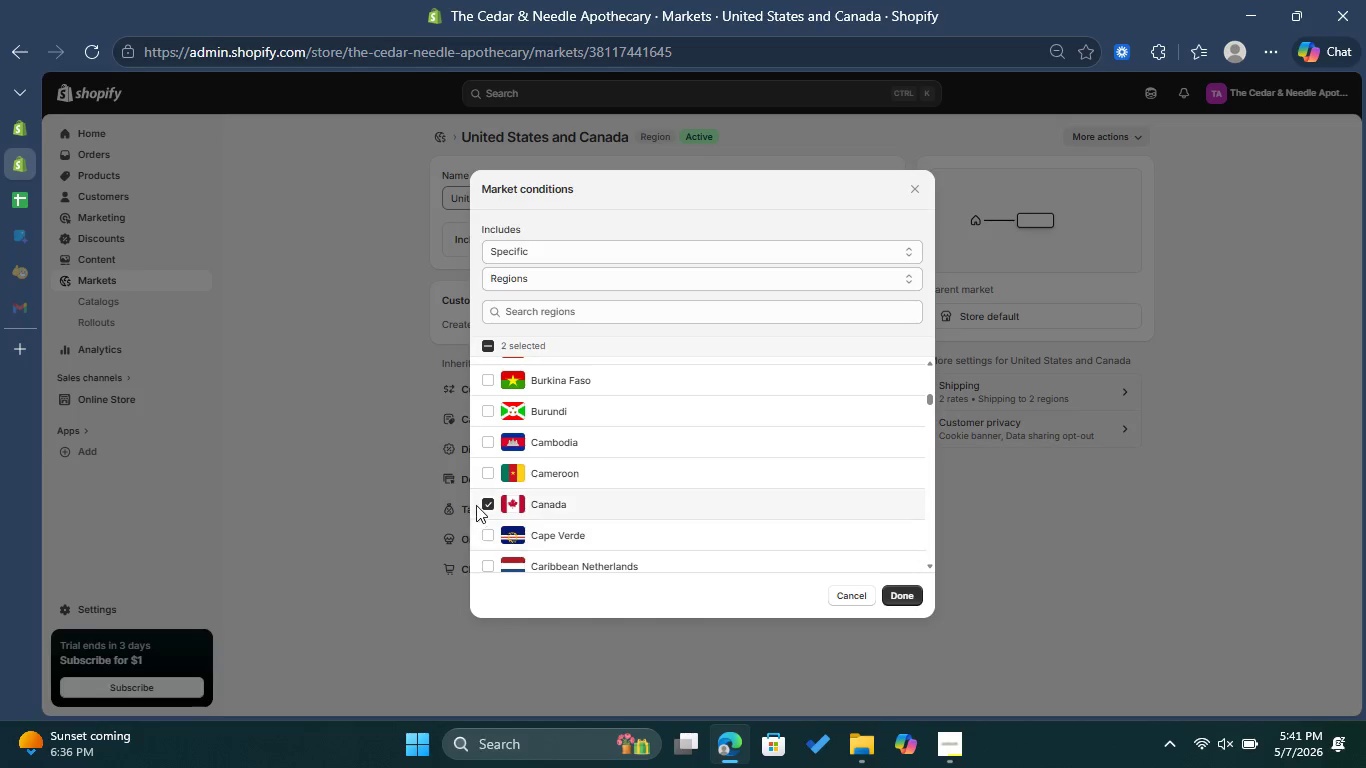 
left_click([489, 502])
 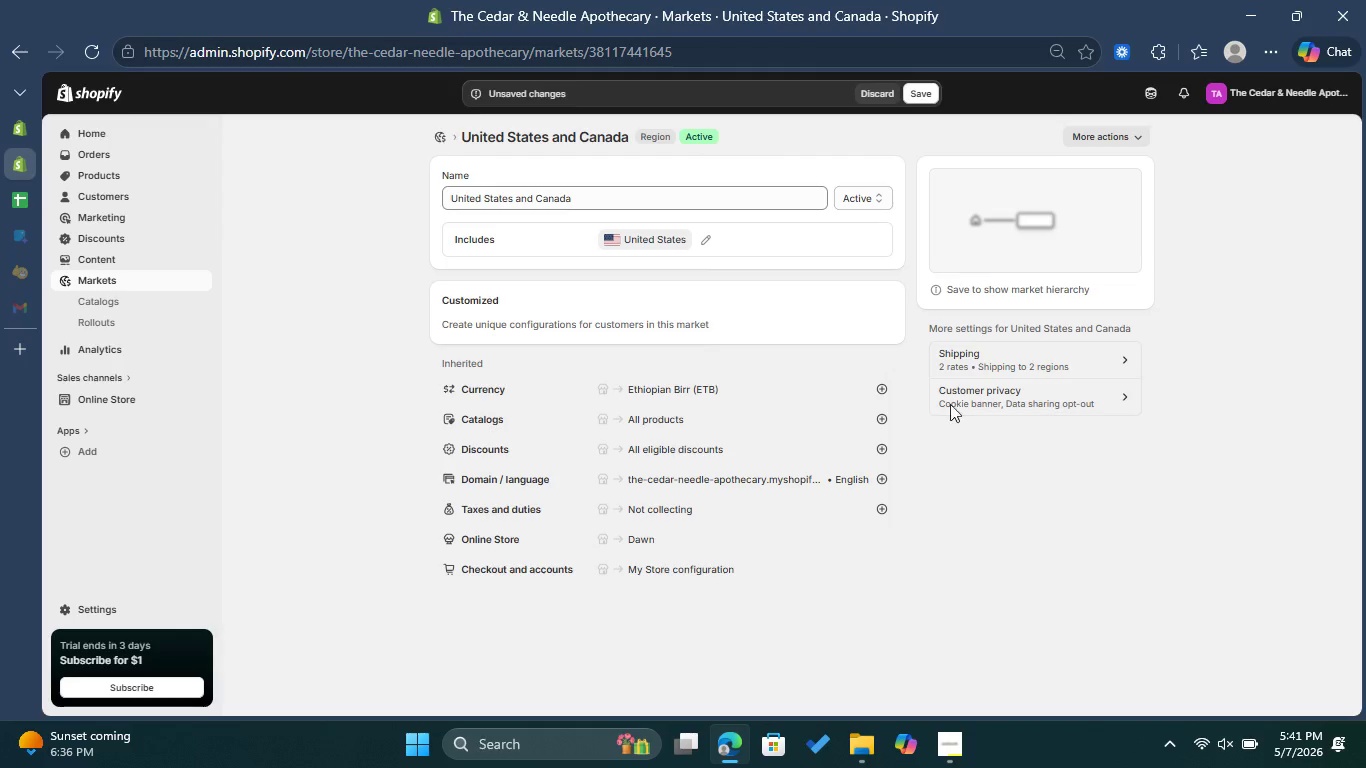 
left_click_drag(start_coordinate=[576, 198], to_coordinate=[515, 195])
 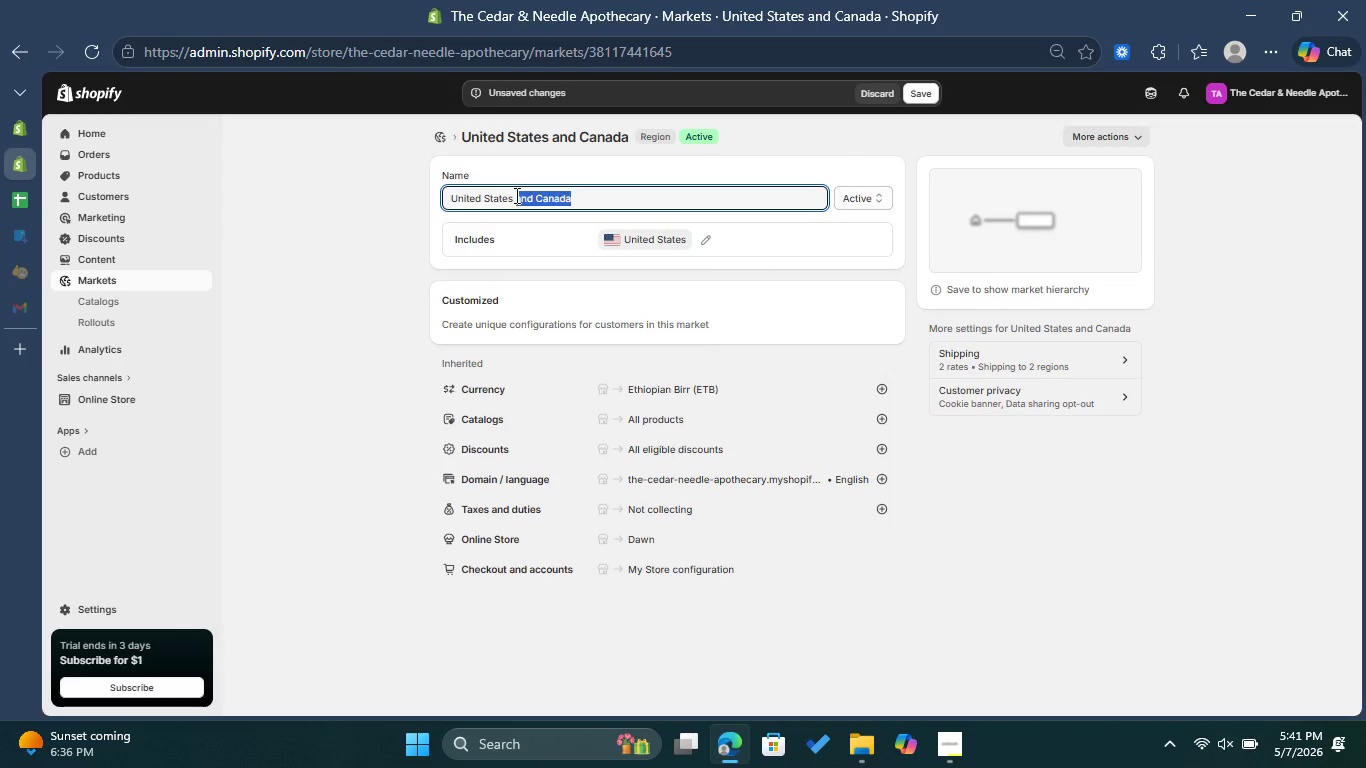 
key(Backspace)
 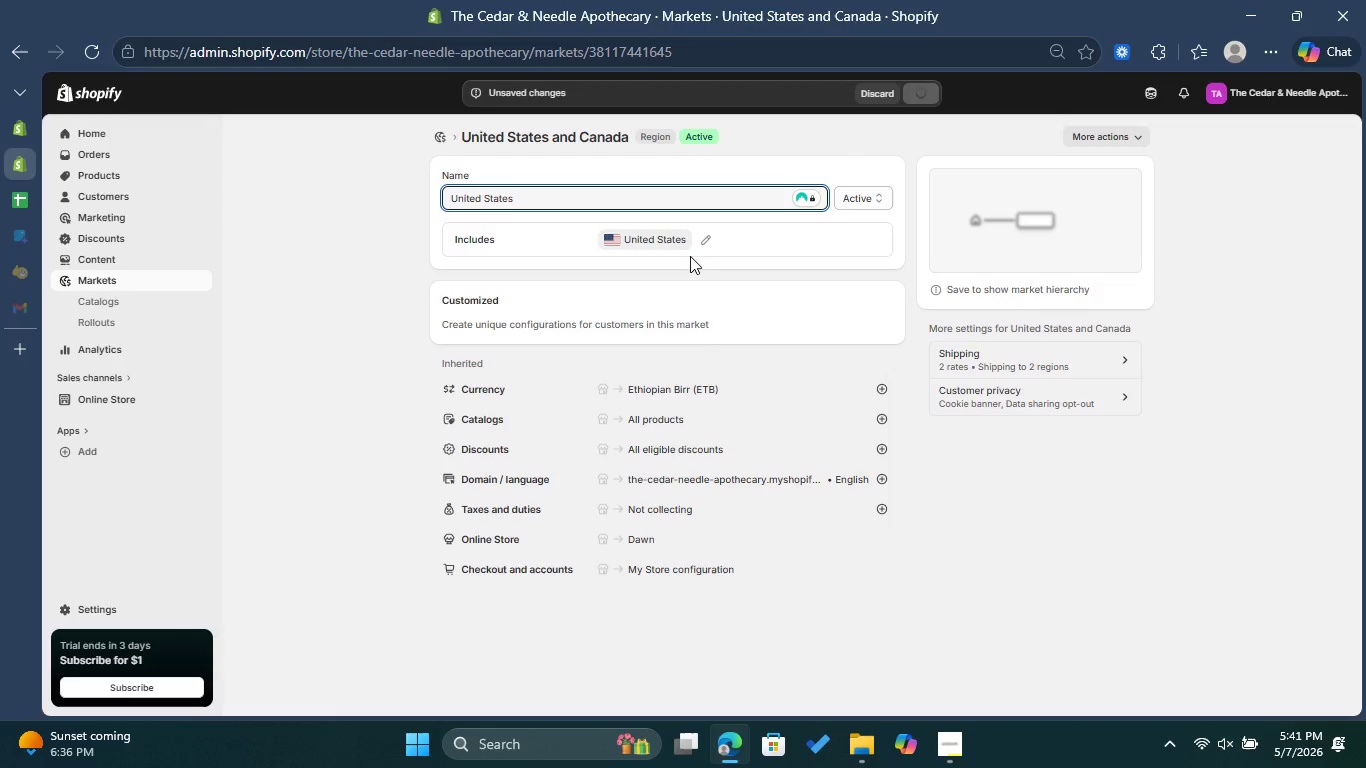 
wait(13.77)
 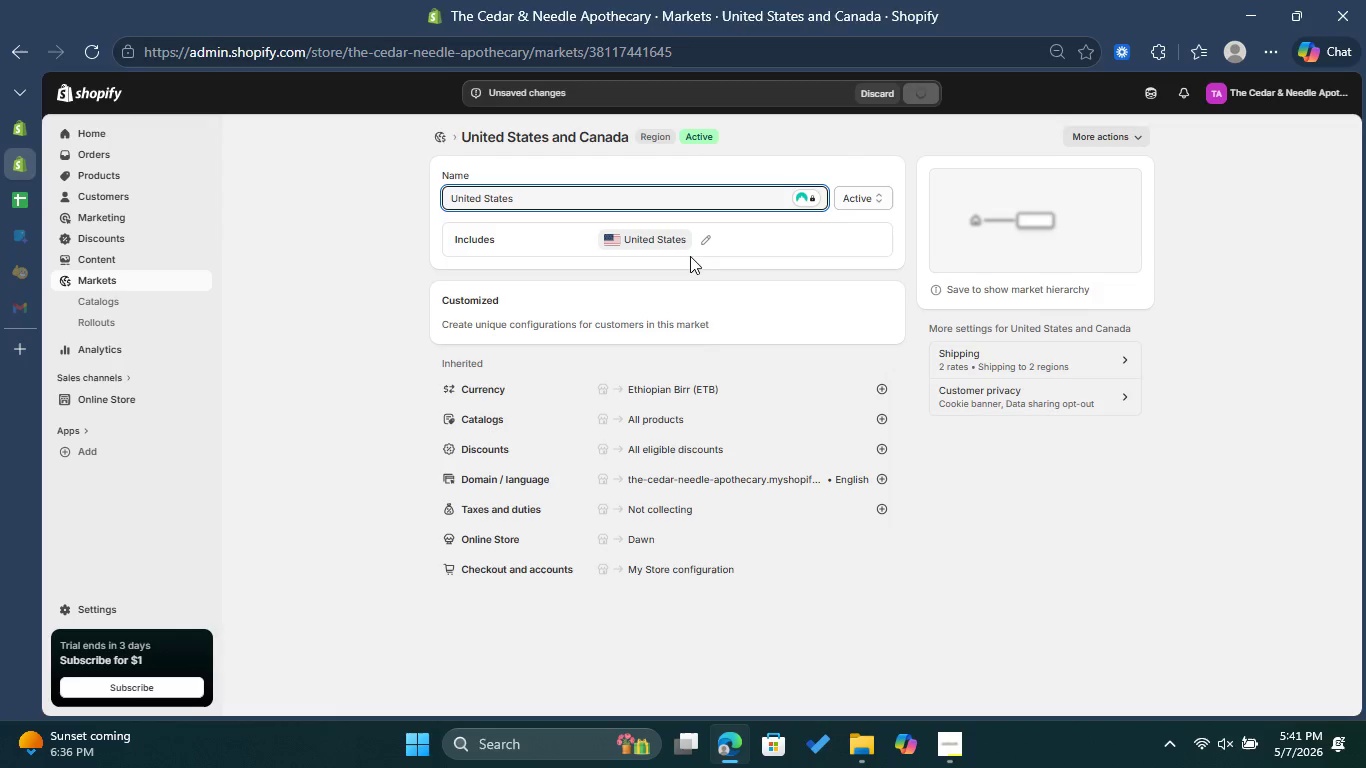 
left_click([438, 133])
 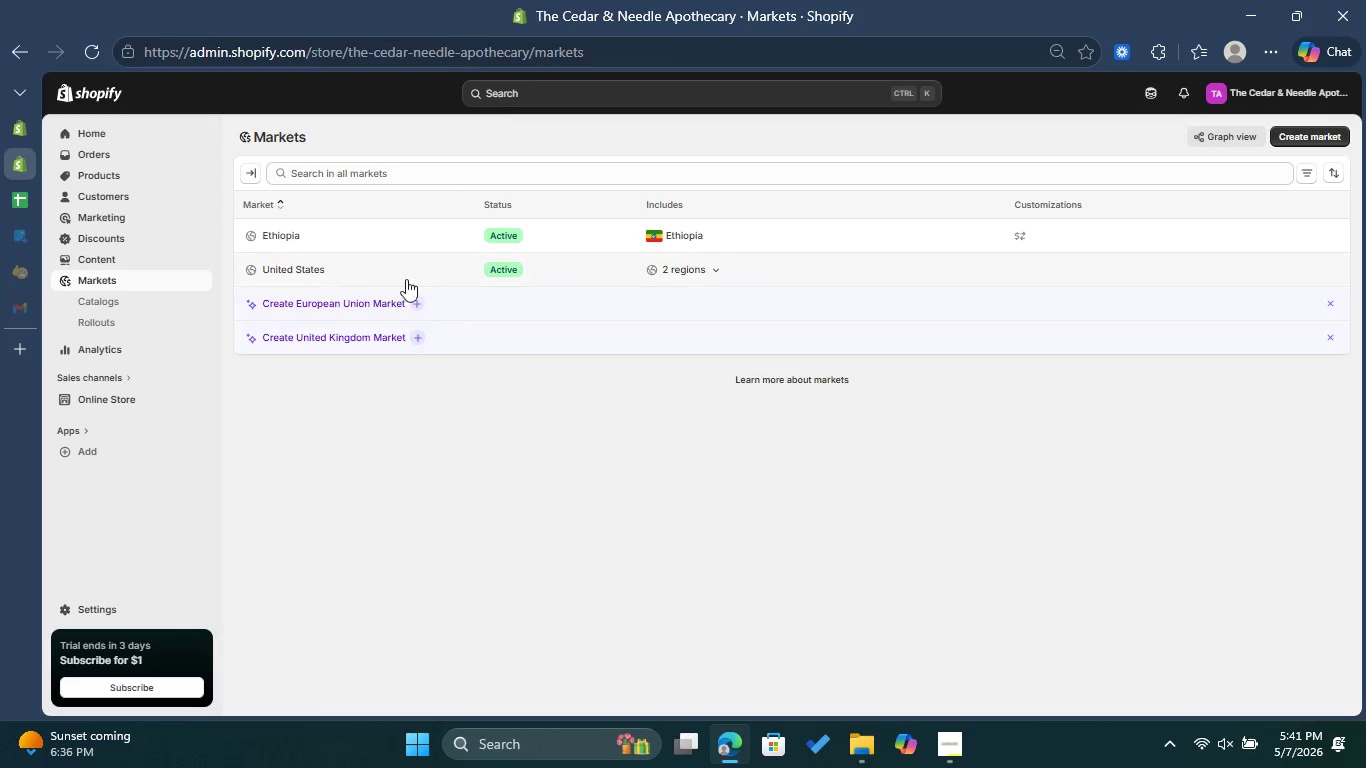 
wait(5.2)
 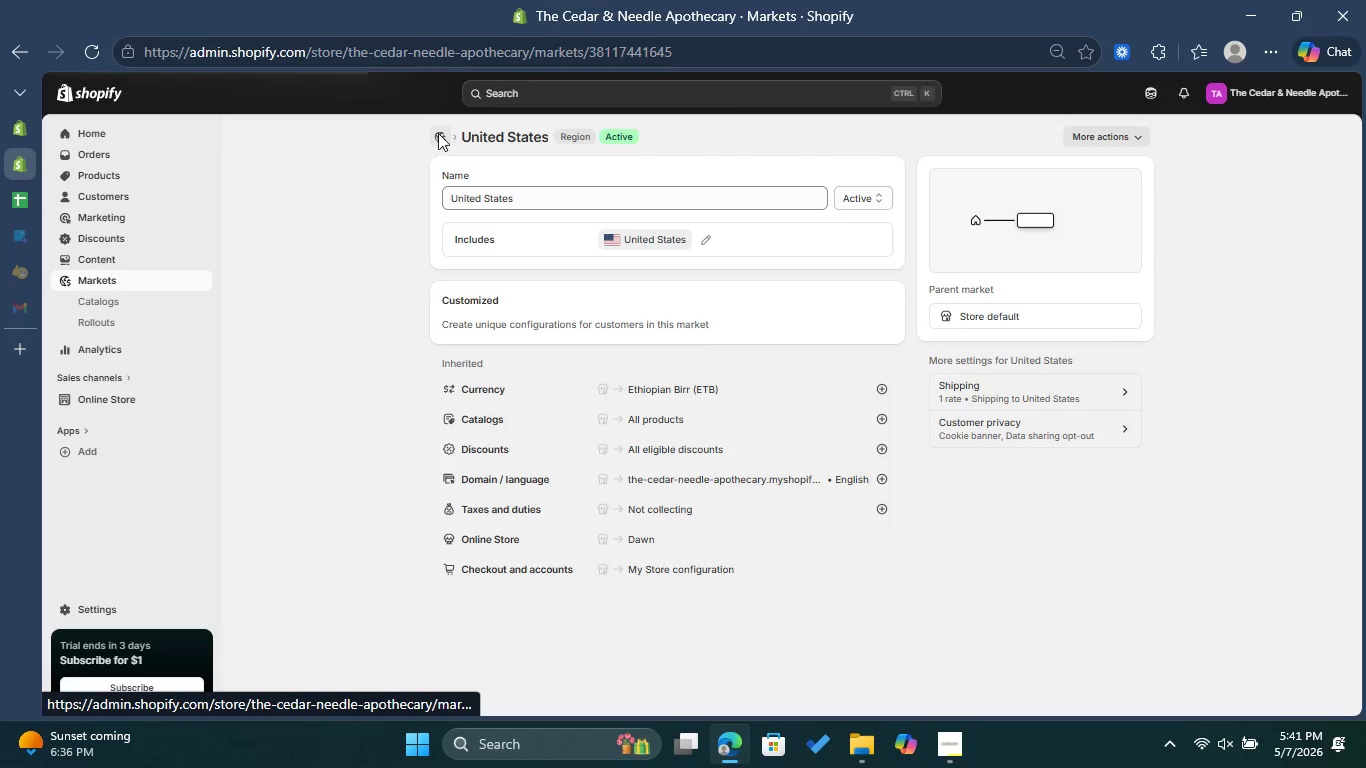 
left_click([693, 263])
 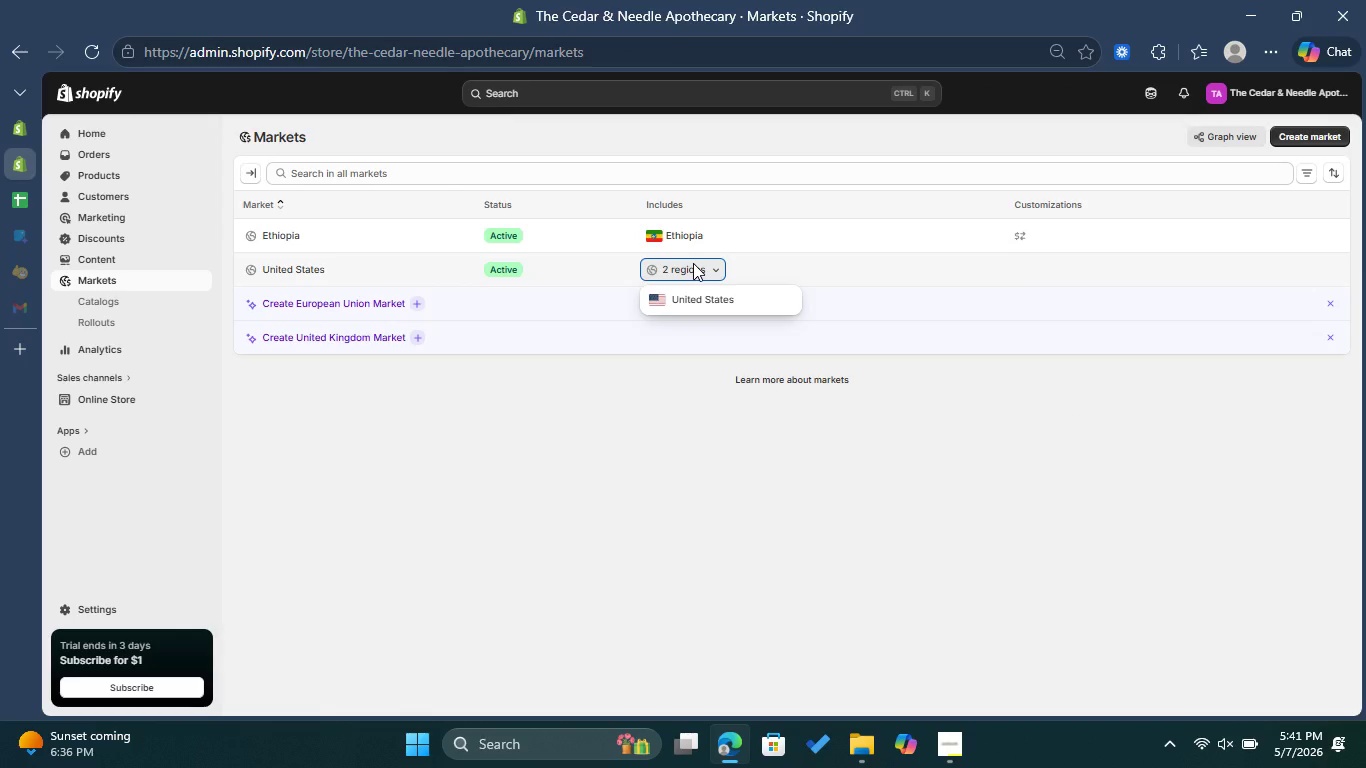 
left_click([693, 263])
 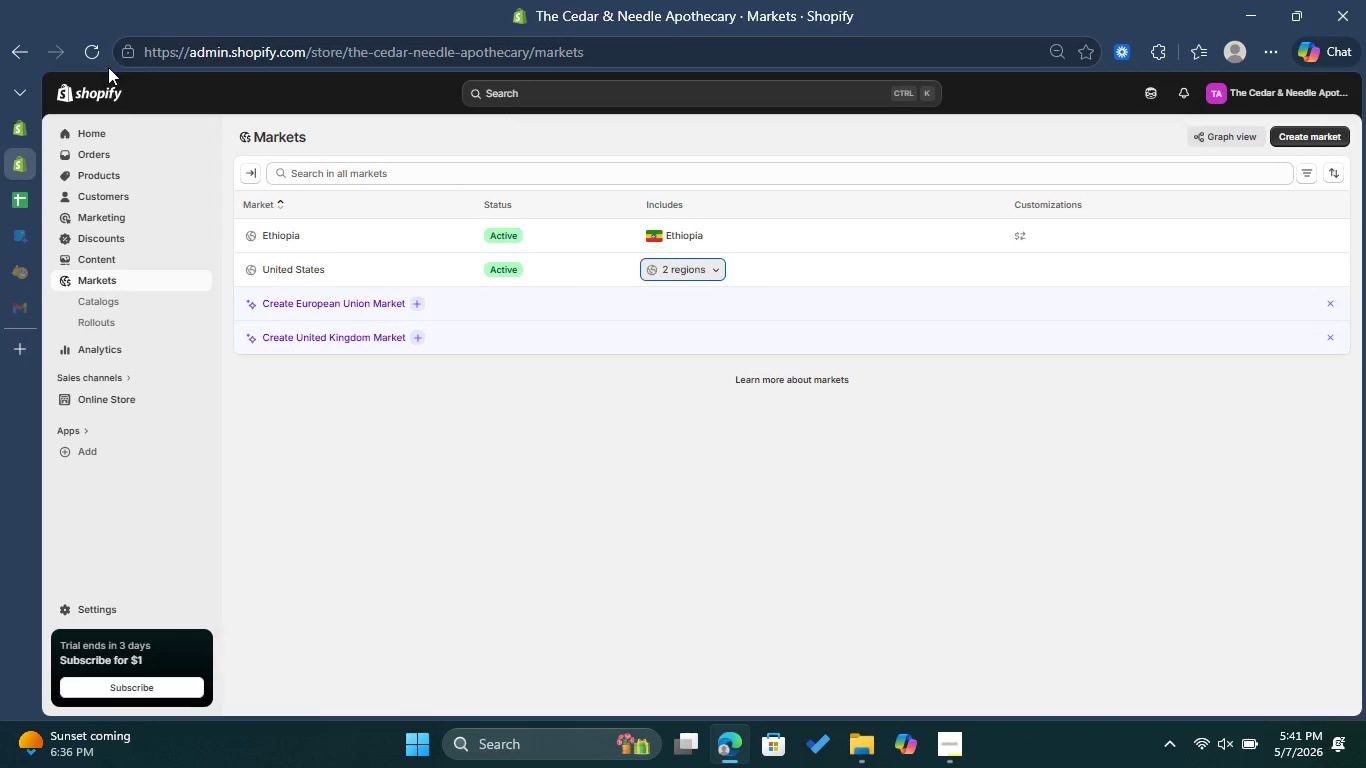 
left_click([99, 58])
 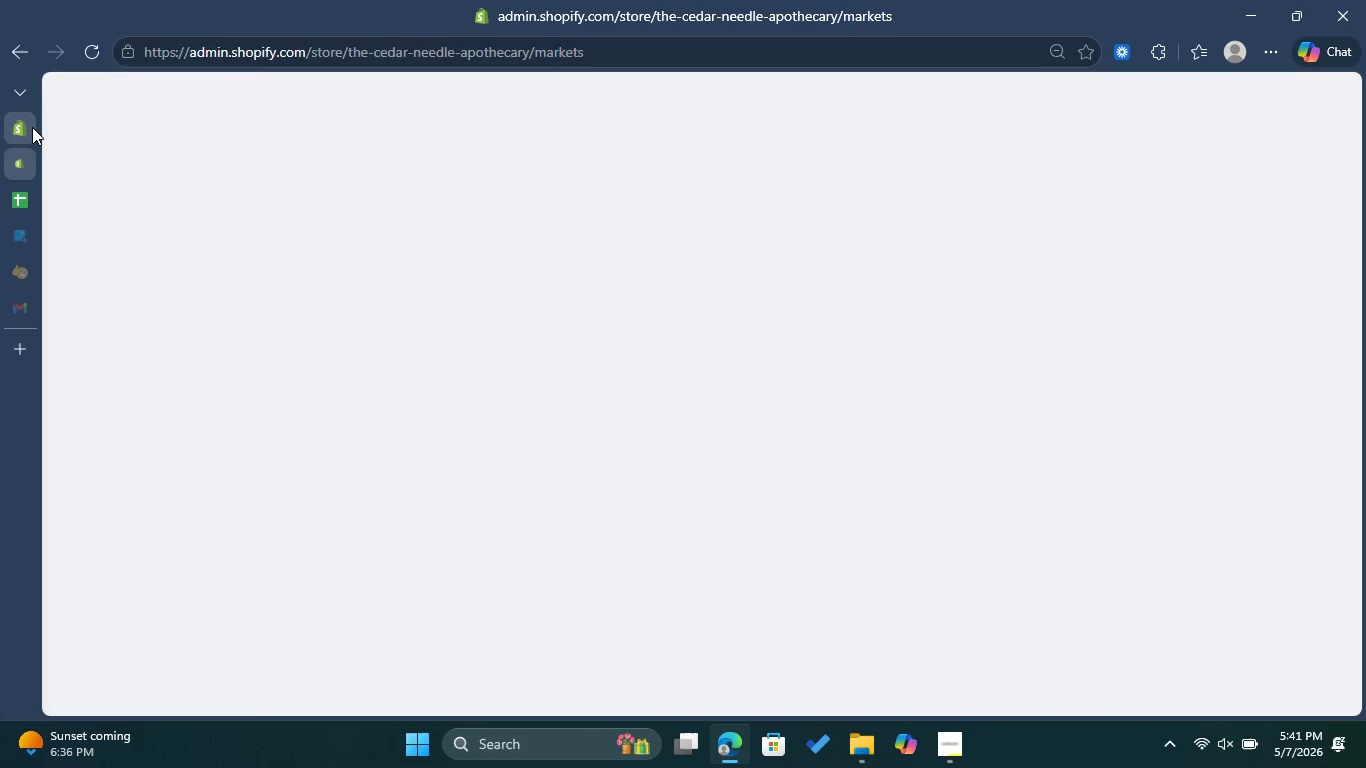 
left_click([32, 127])
 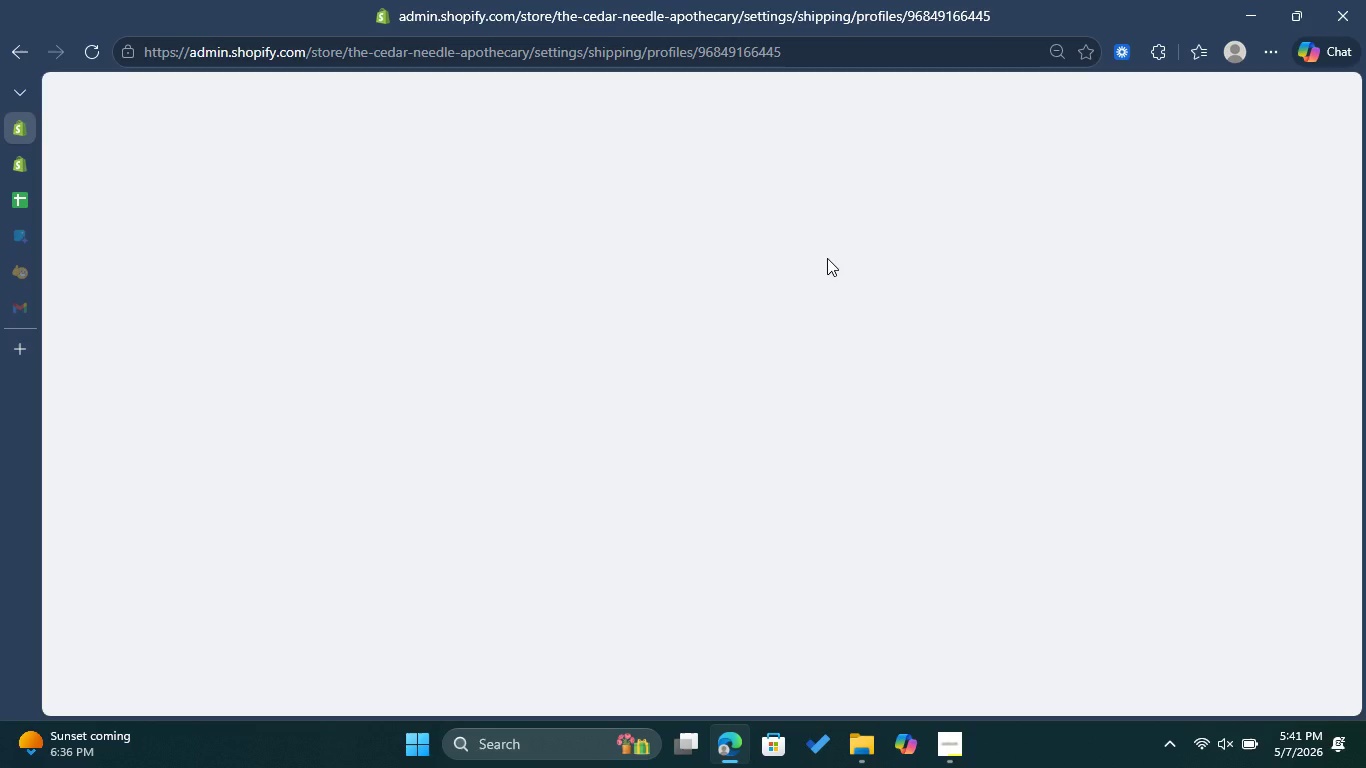 
wait(10.48)
 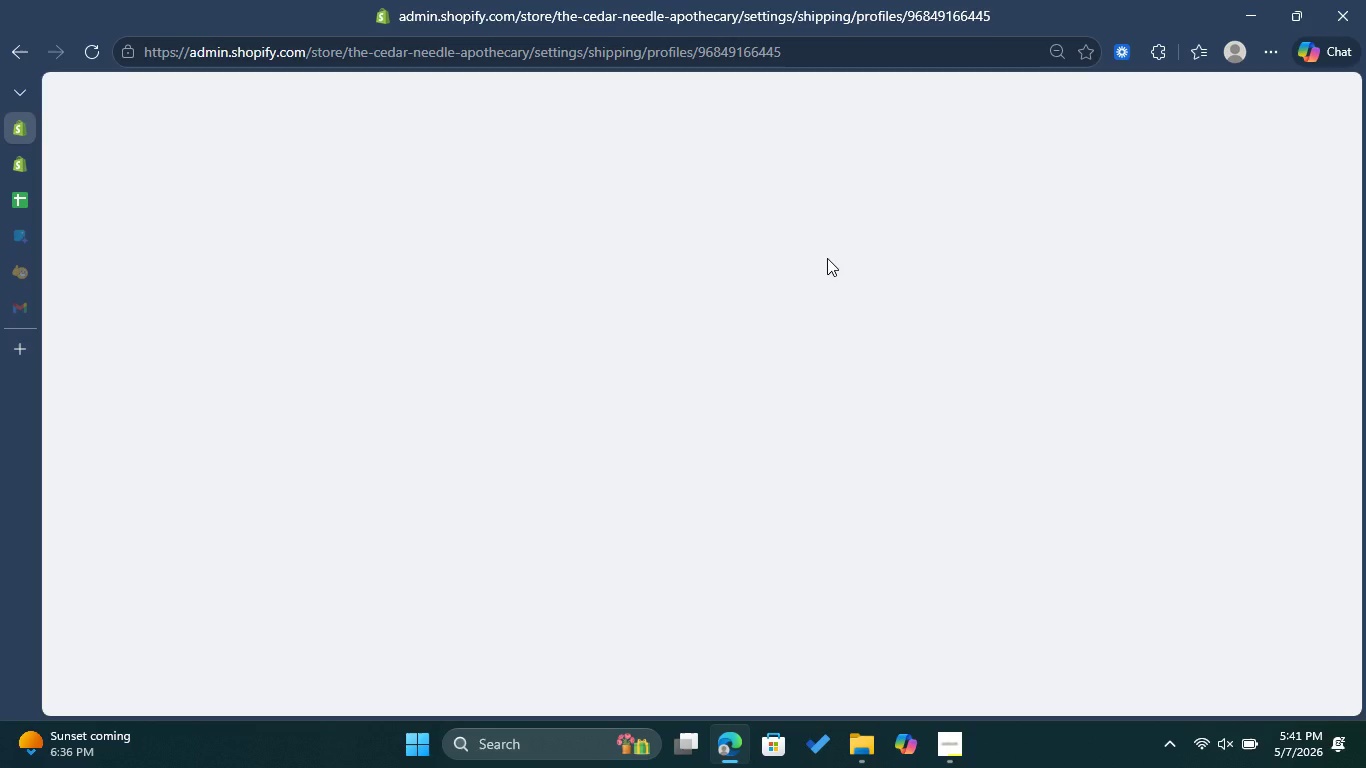 
left_click([956, 754])